 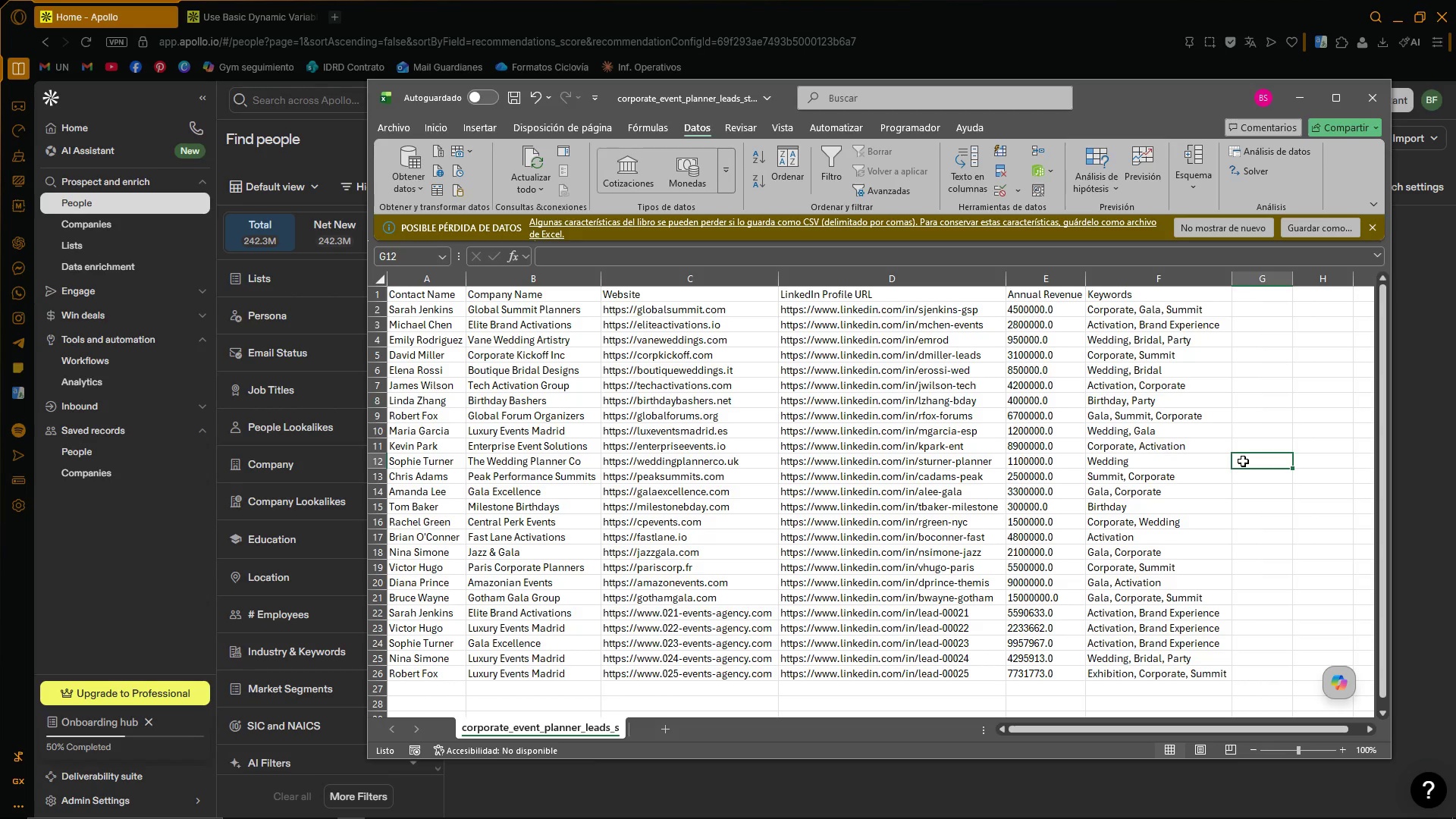 
left_click([1291, 96])
 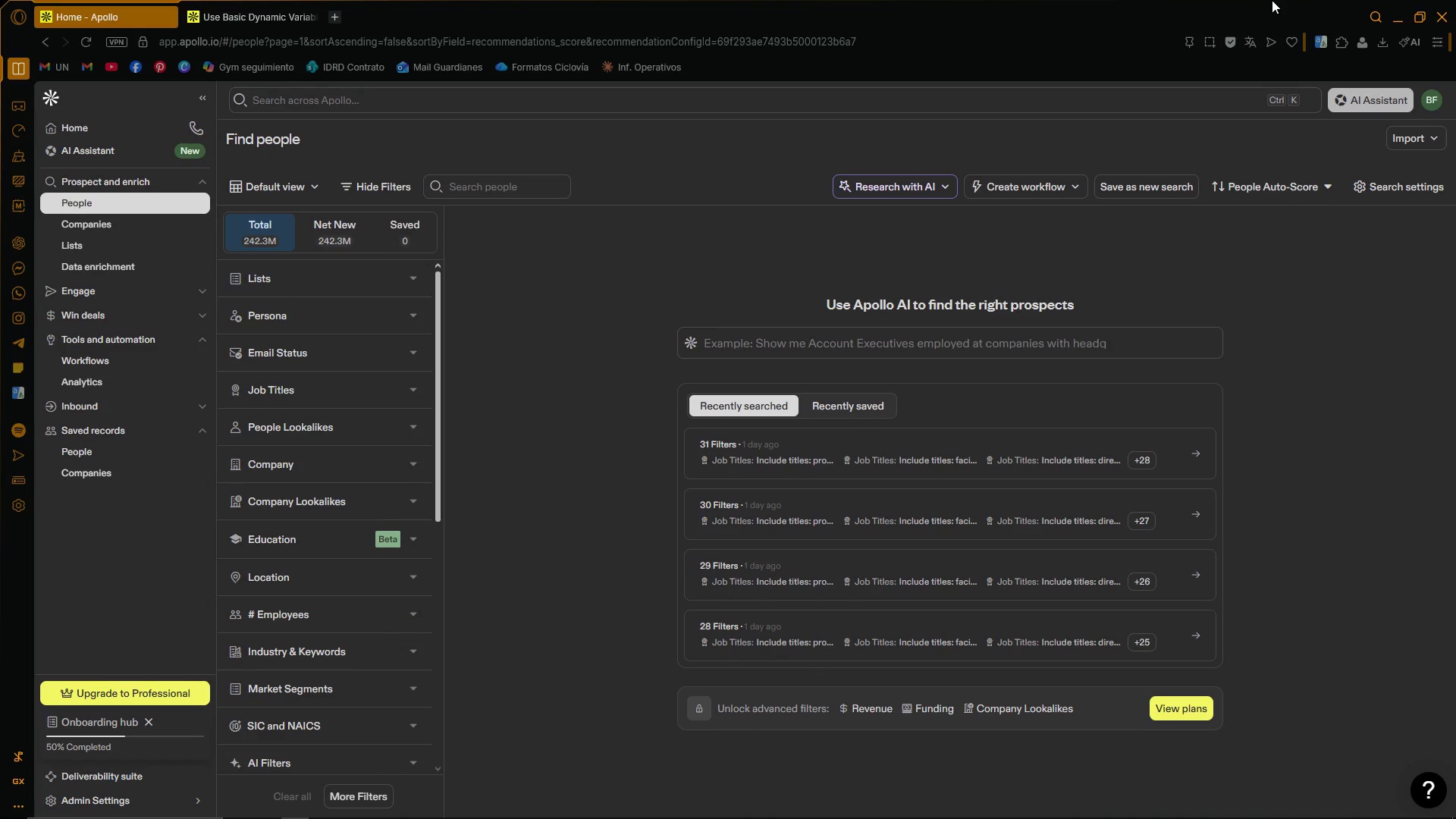 
wait(10.84)
 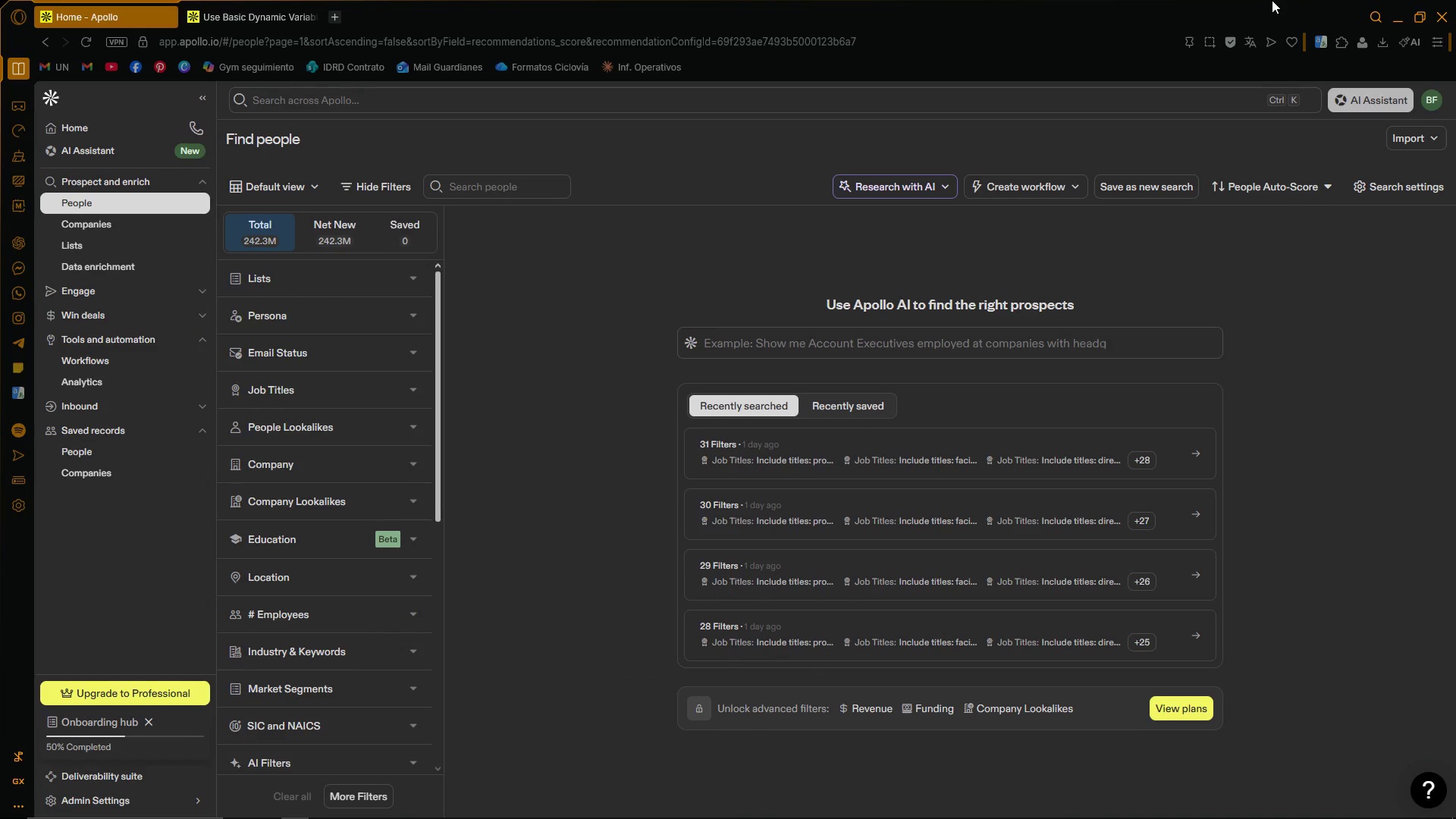 
left_click([1423, 141])
 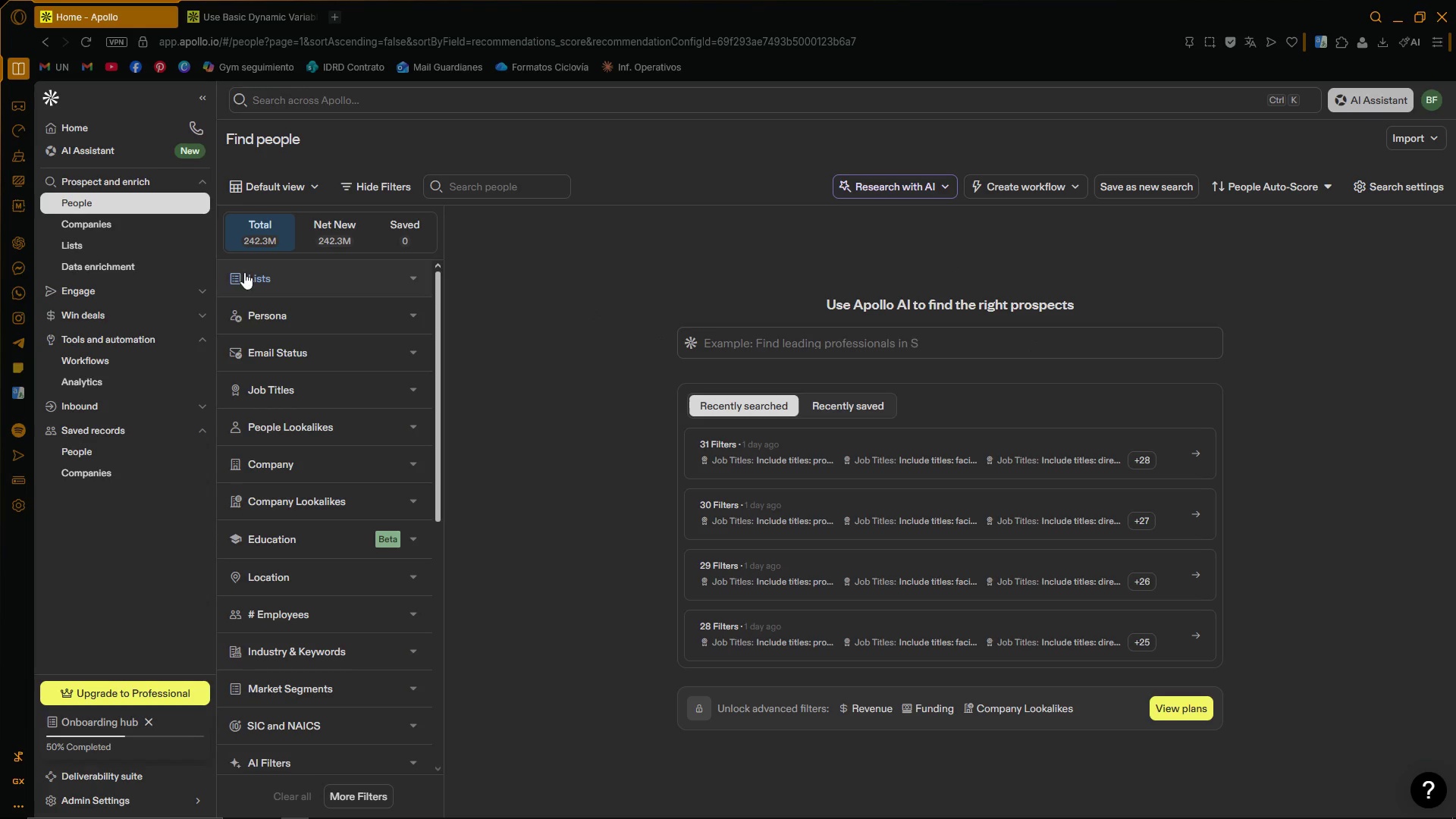 
left_click([171, 248])
 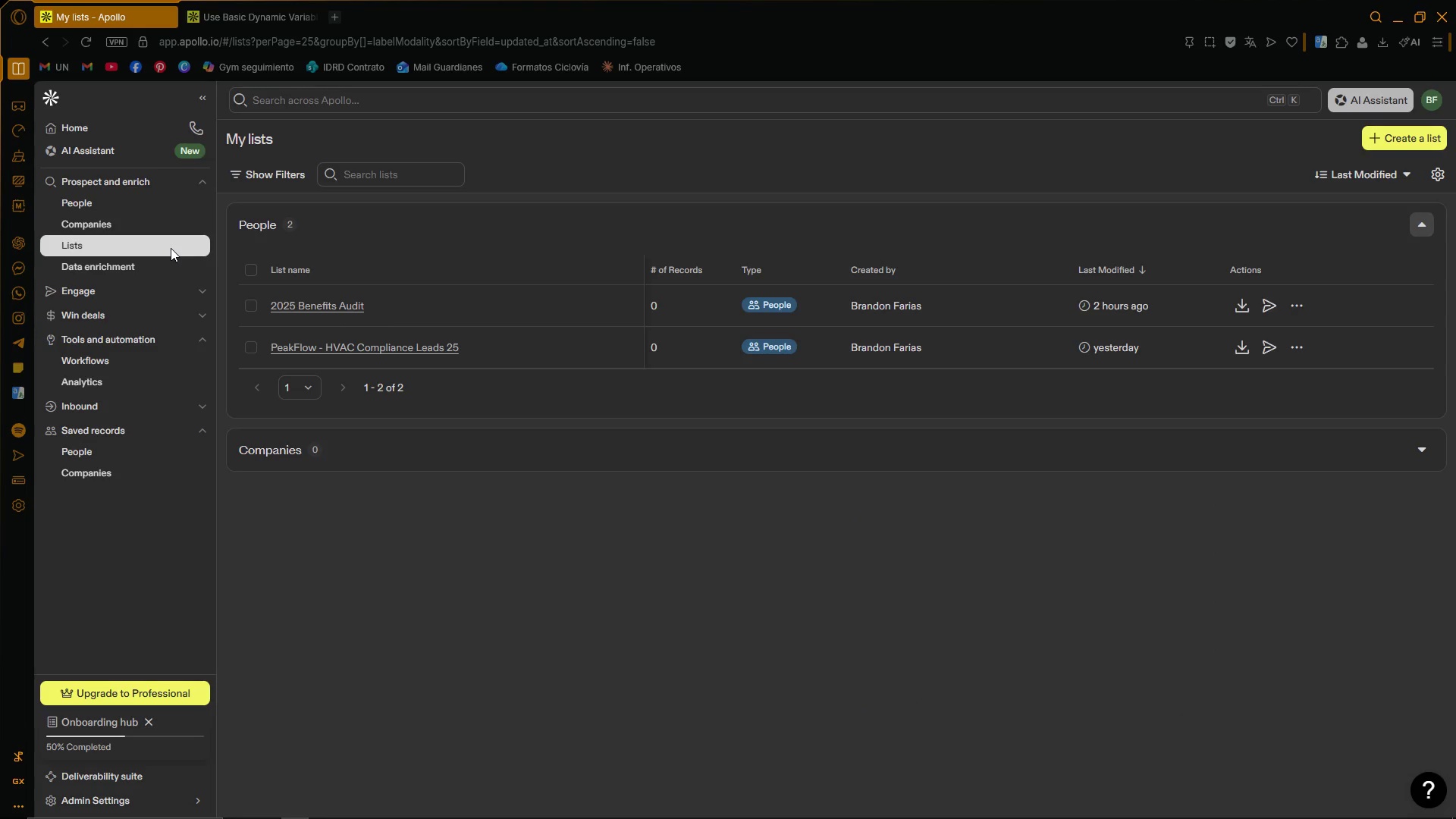 
left_click([482, 599])
 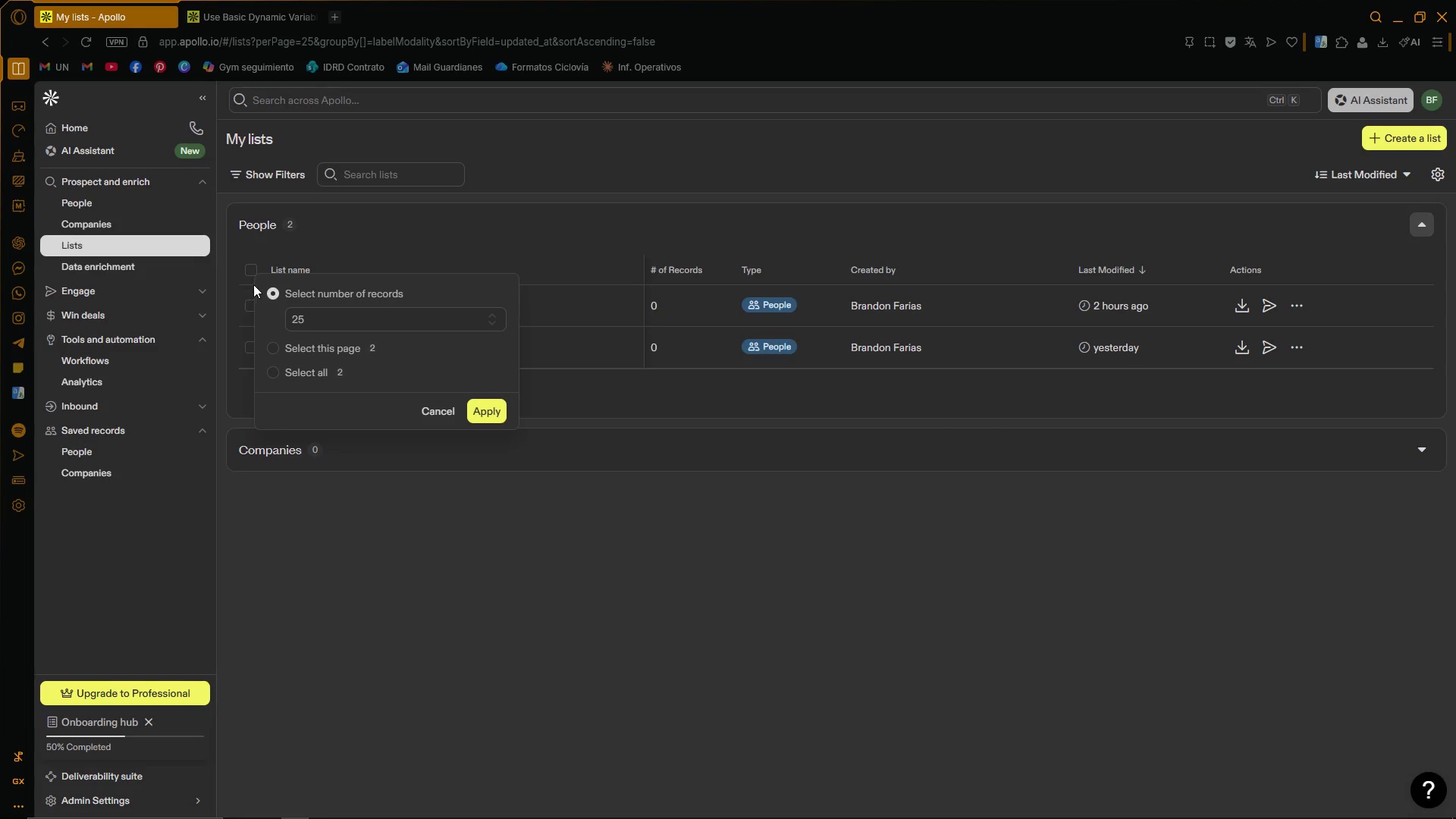 
left_click([276, 373])
 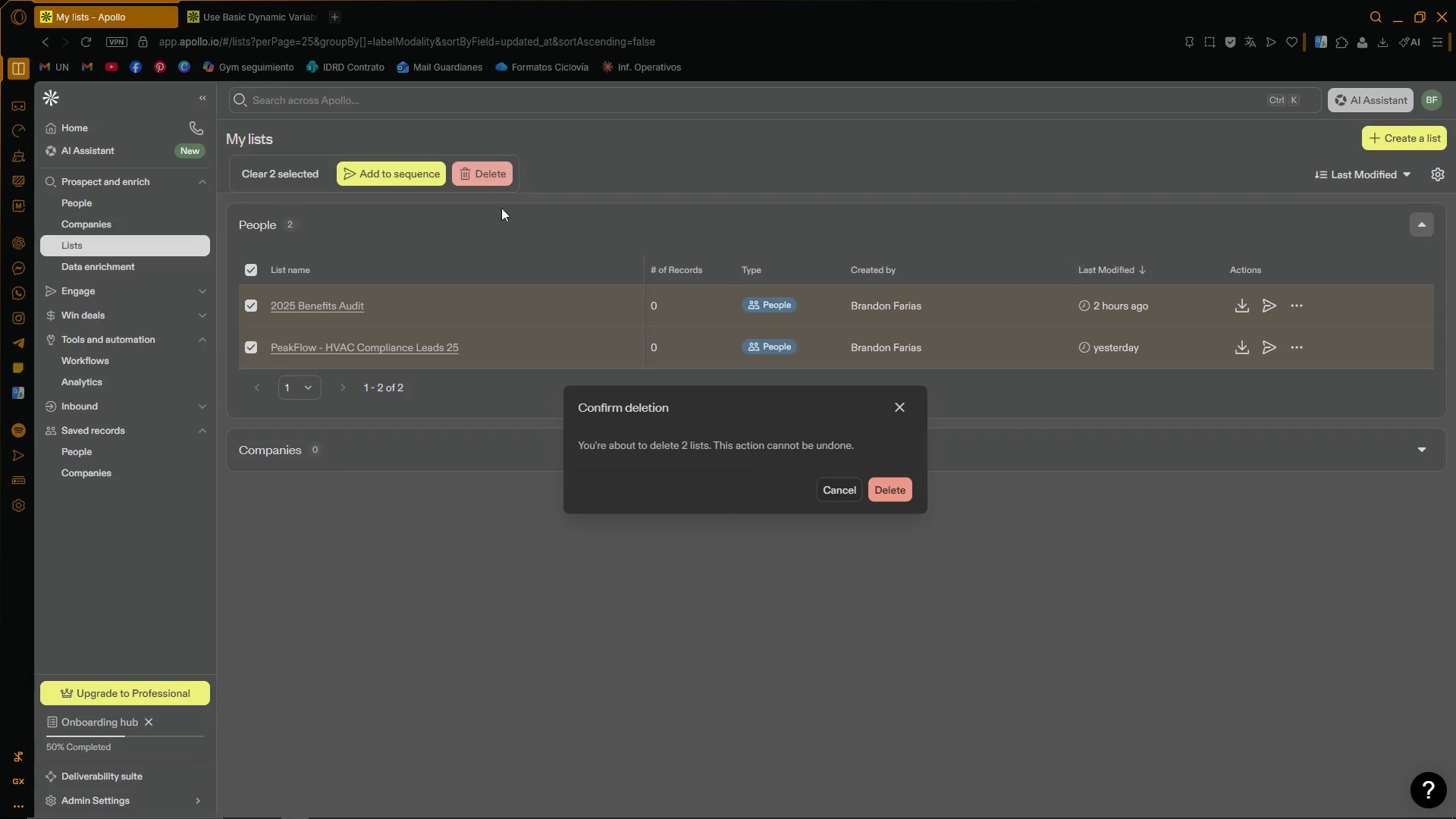 
left_click([873, 491])
 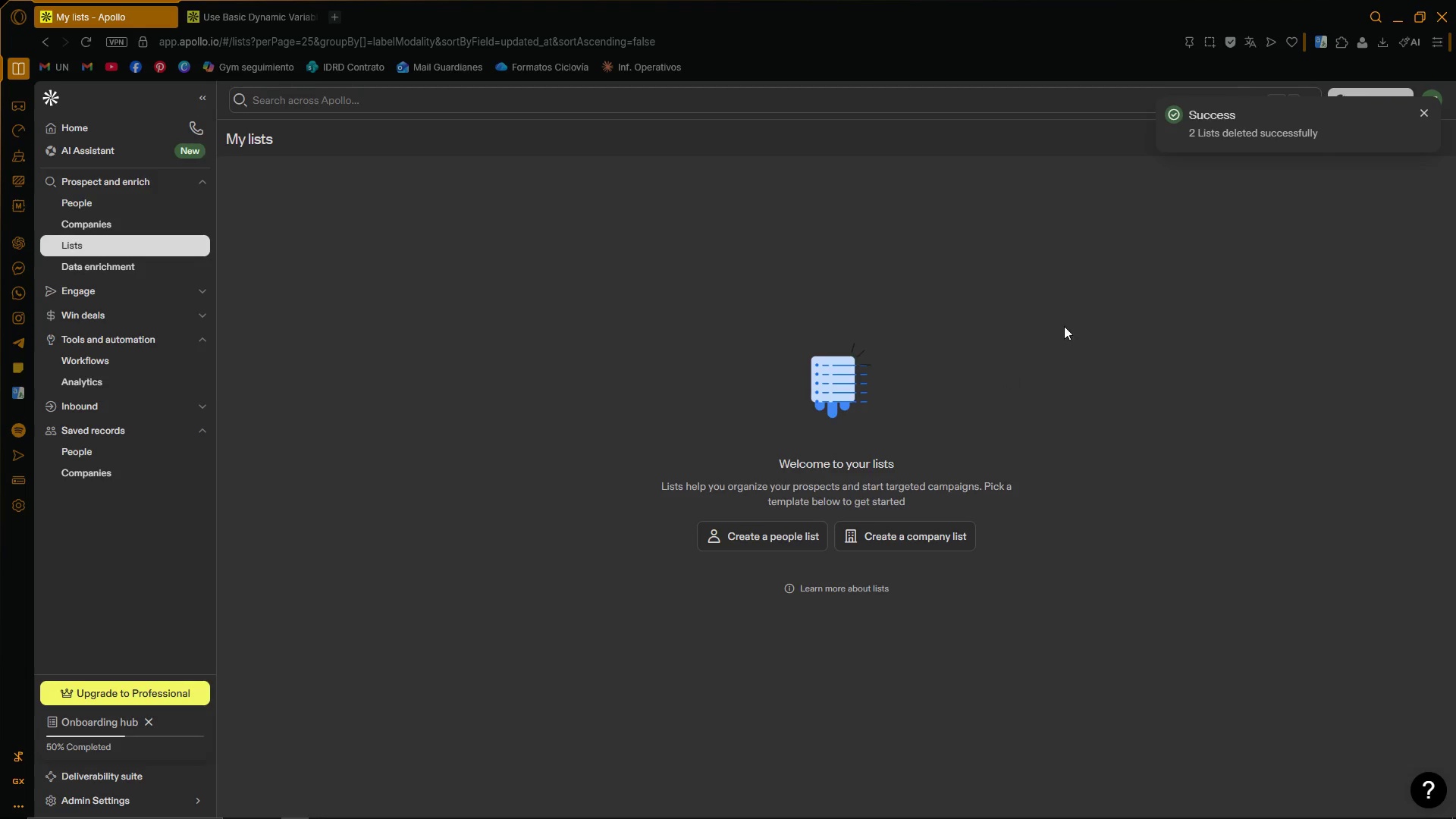 
left_click([1426, 114])
 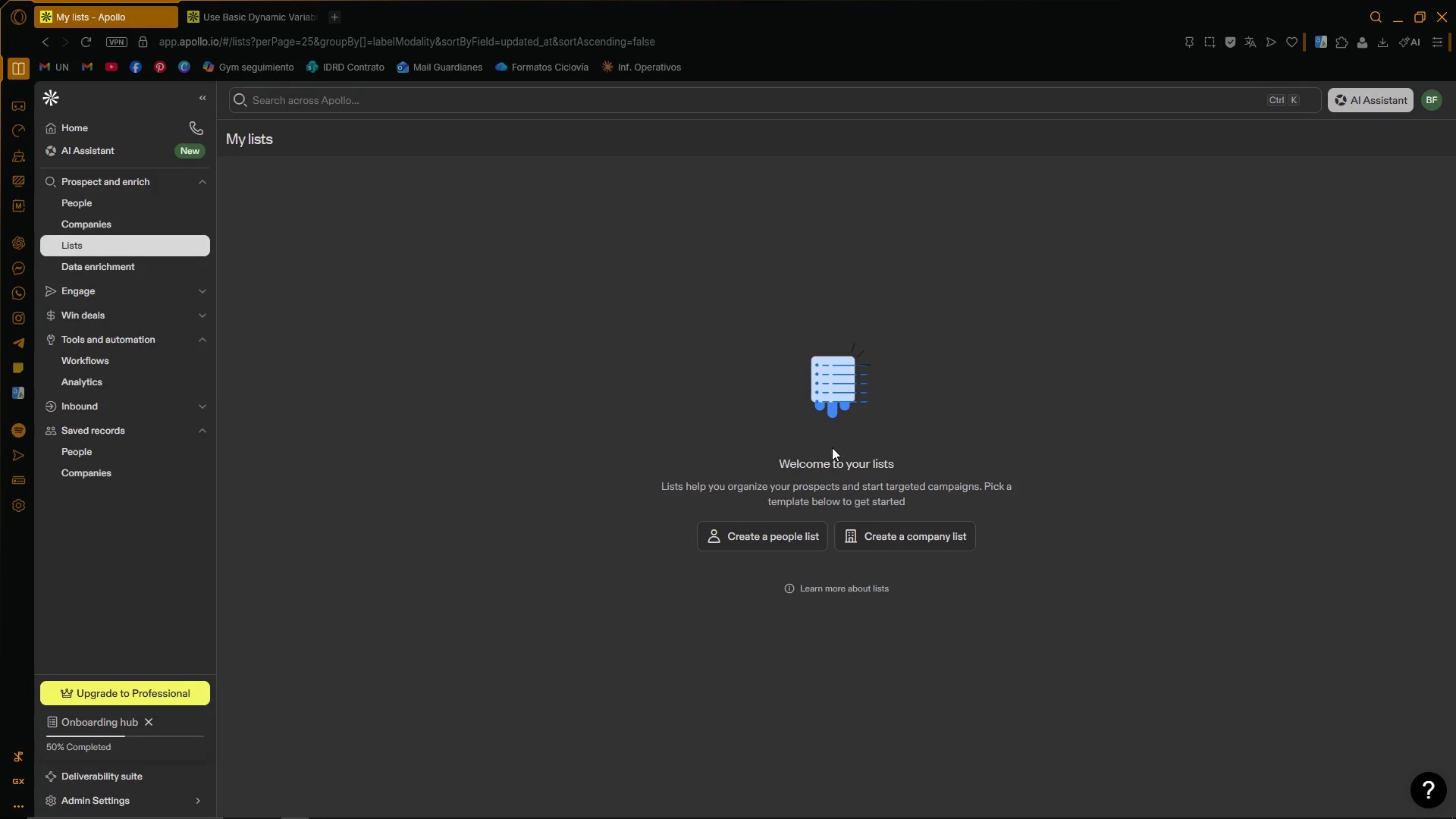 
left_click([751, 528])
 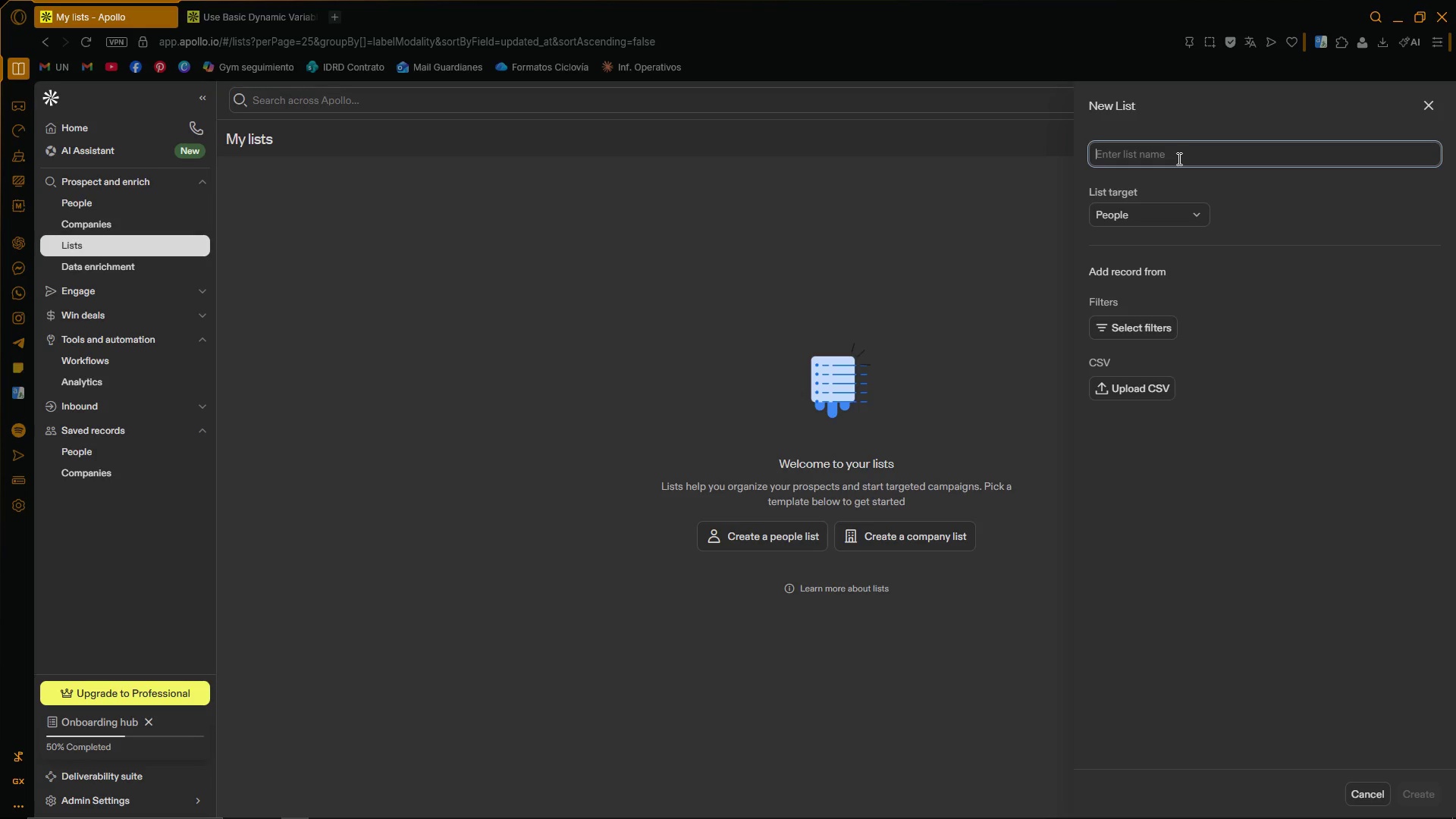 
wait(6.22)
 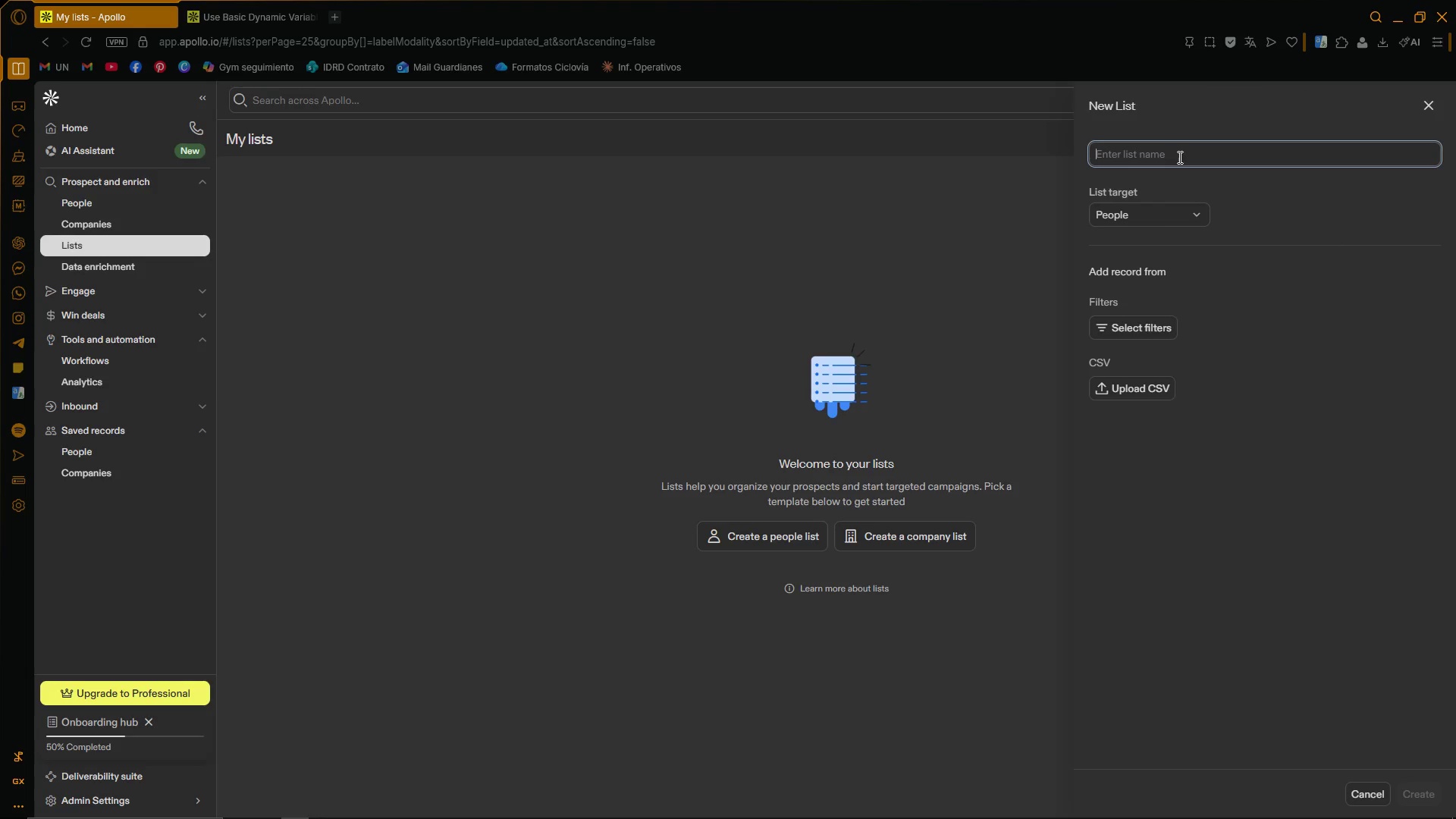 
type(Ready of Outs)
 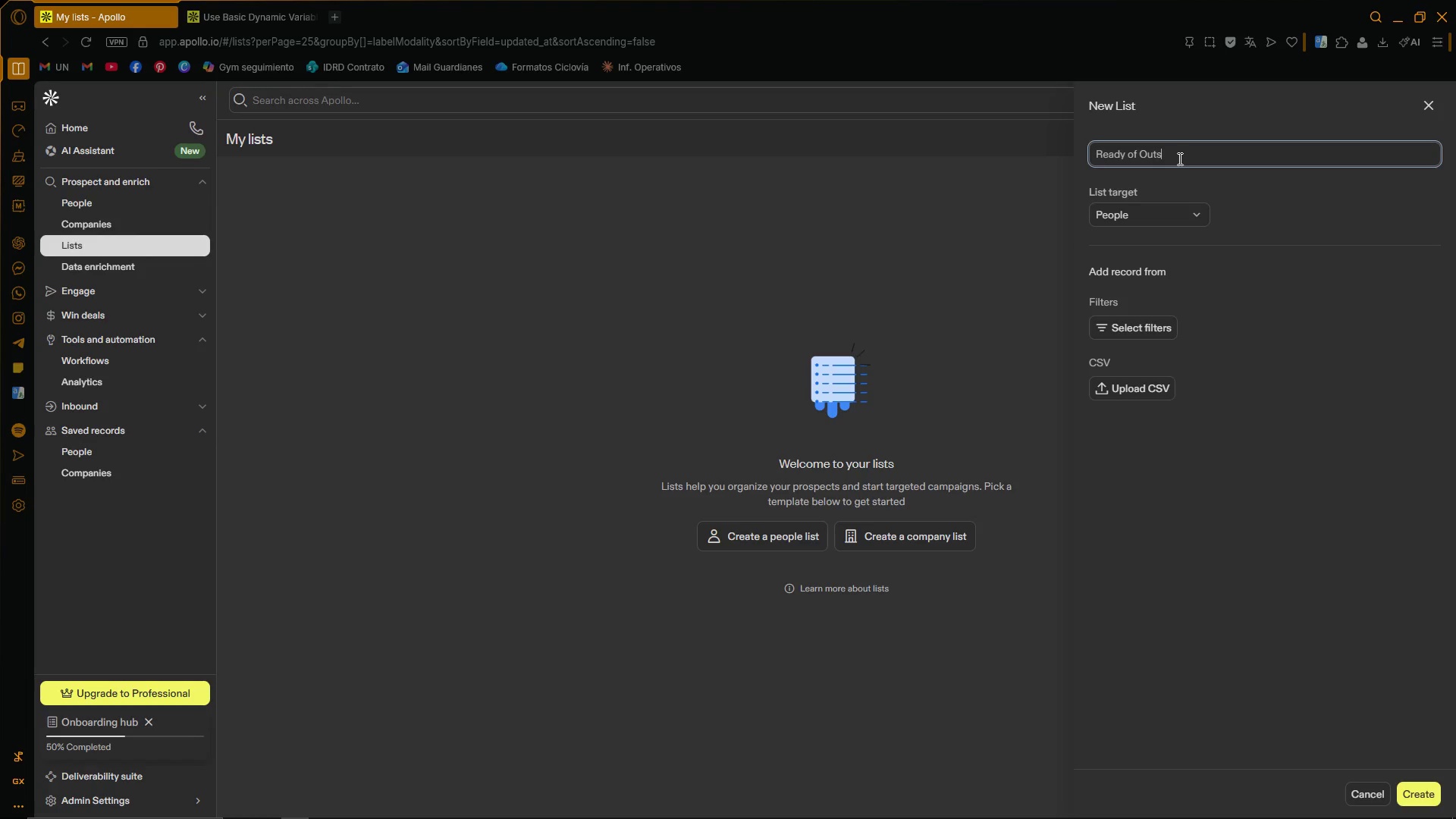 
wait(15.89)
 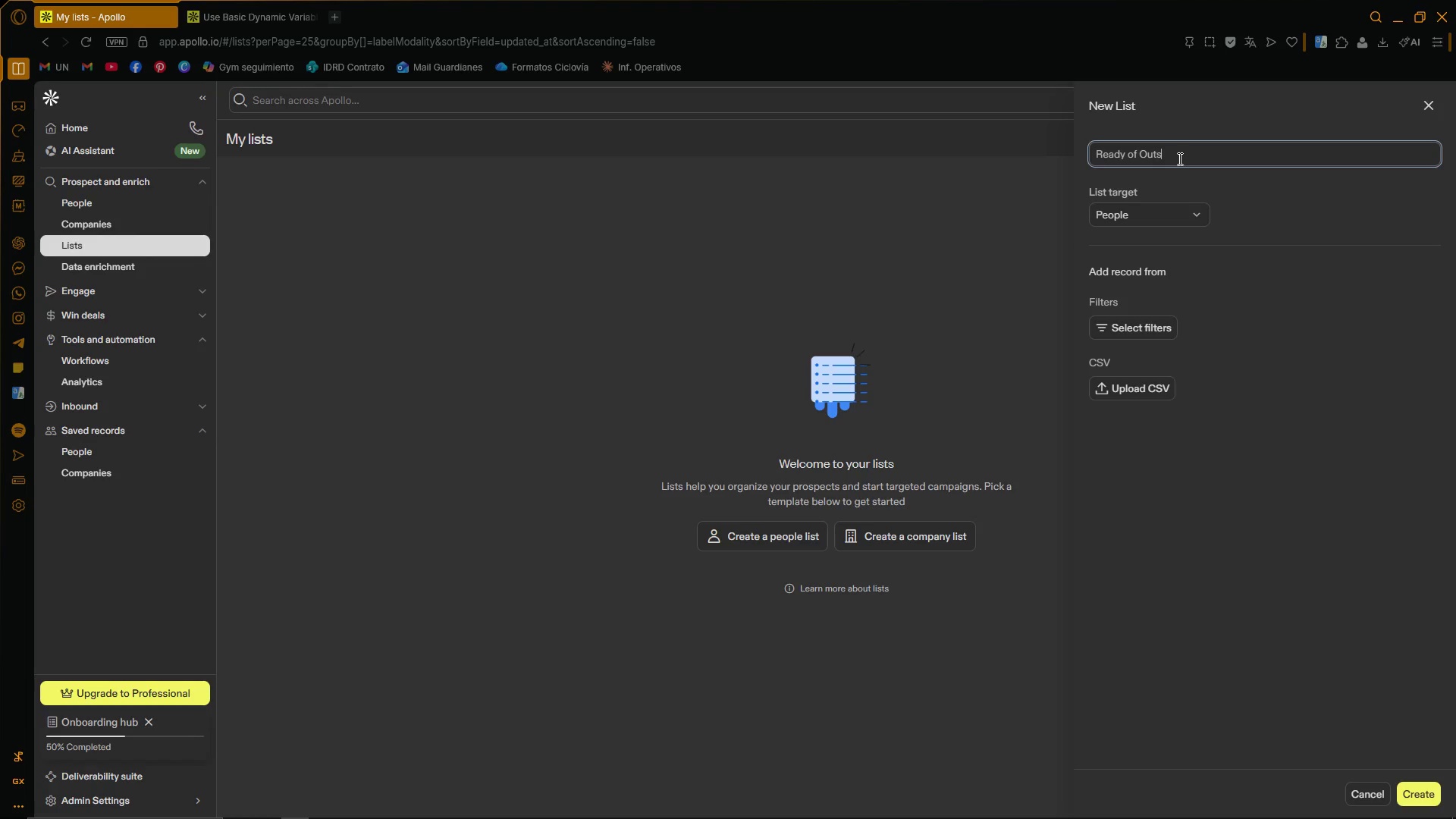 
double_click([1178, 159])
 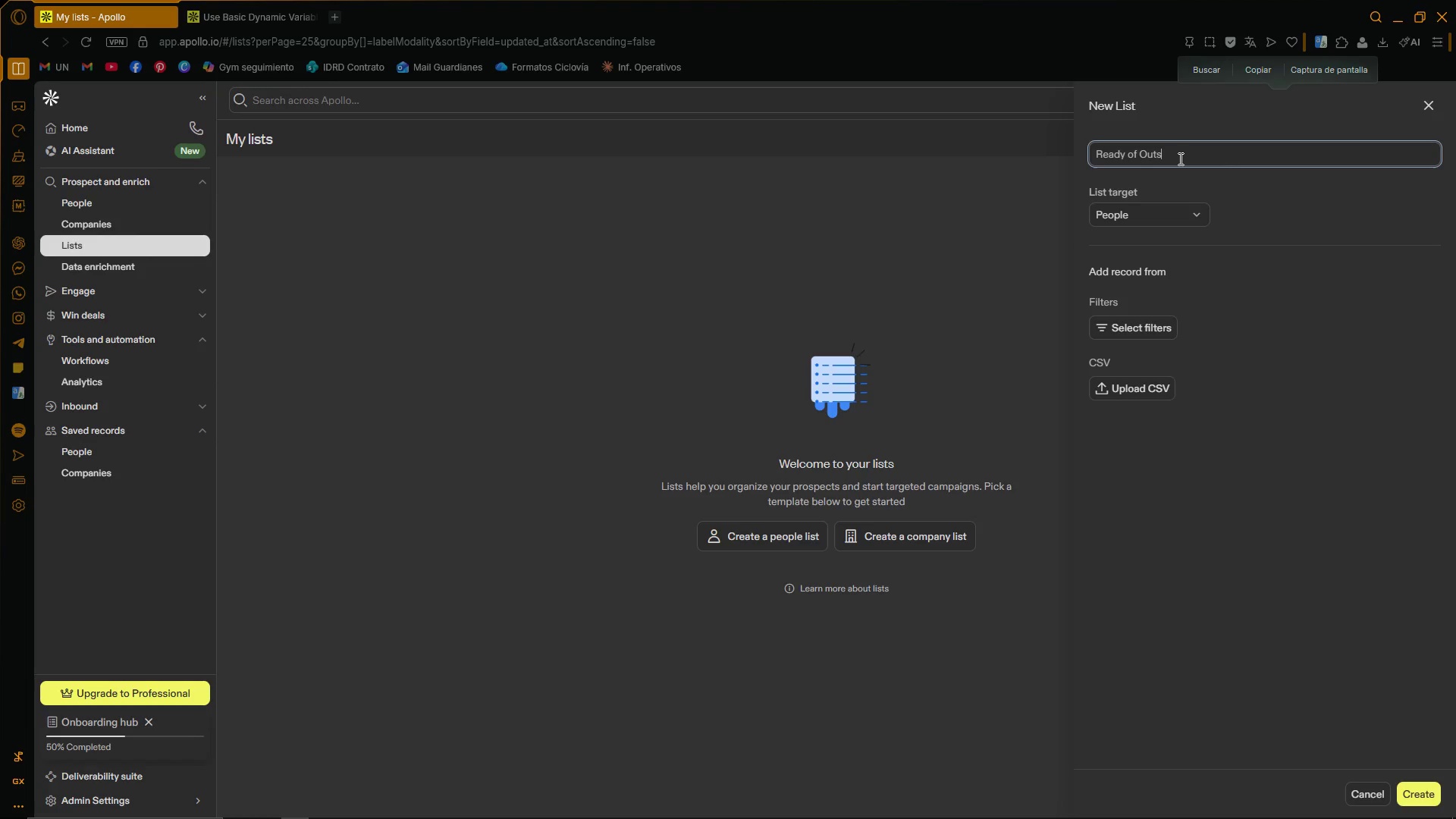 
triple_click([1179, 158])
 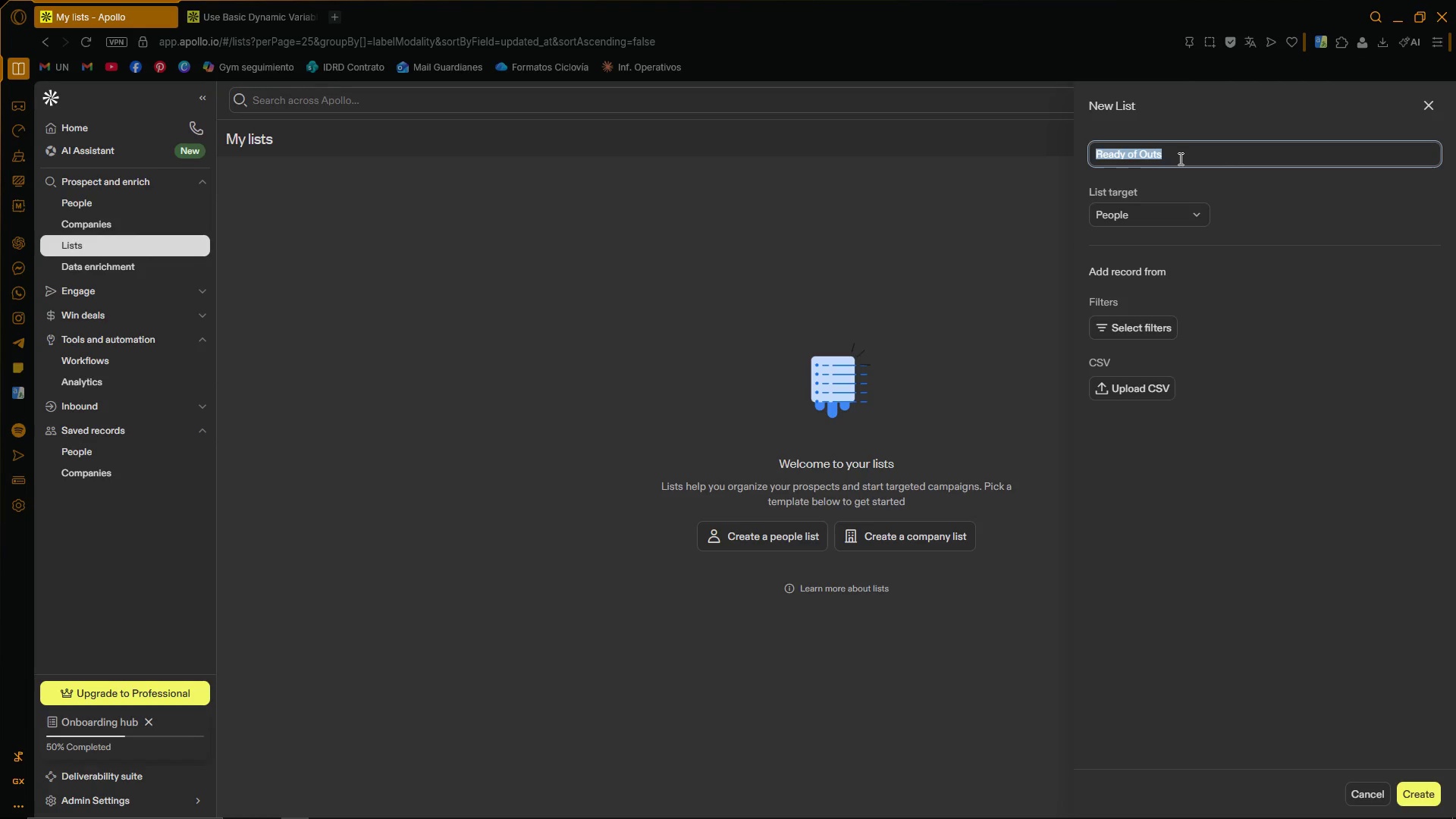 
left_click([1179, 158])
 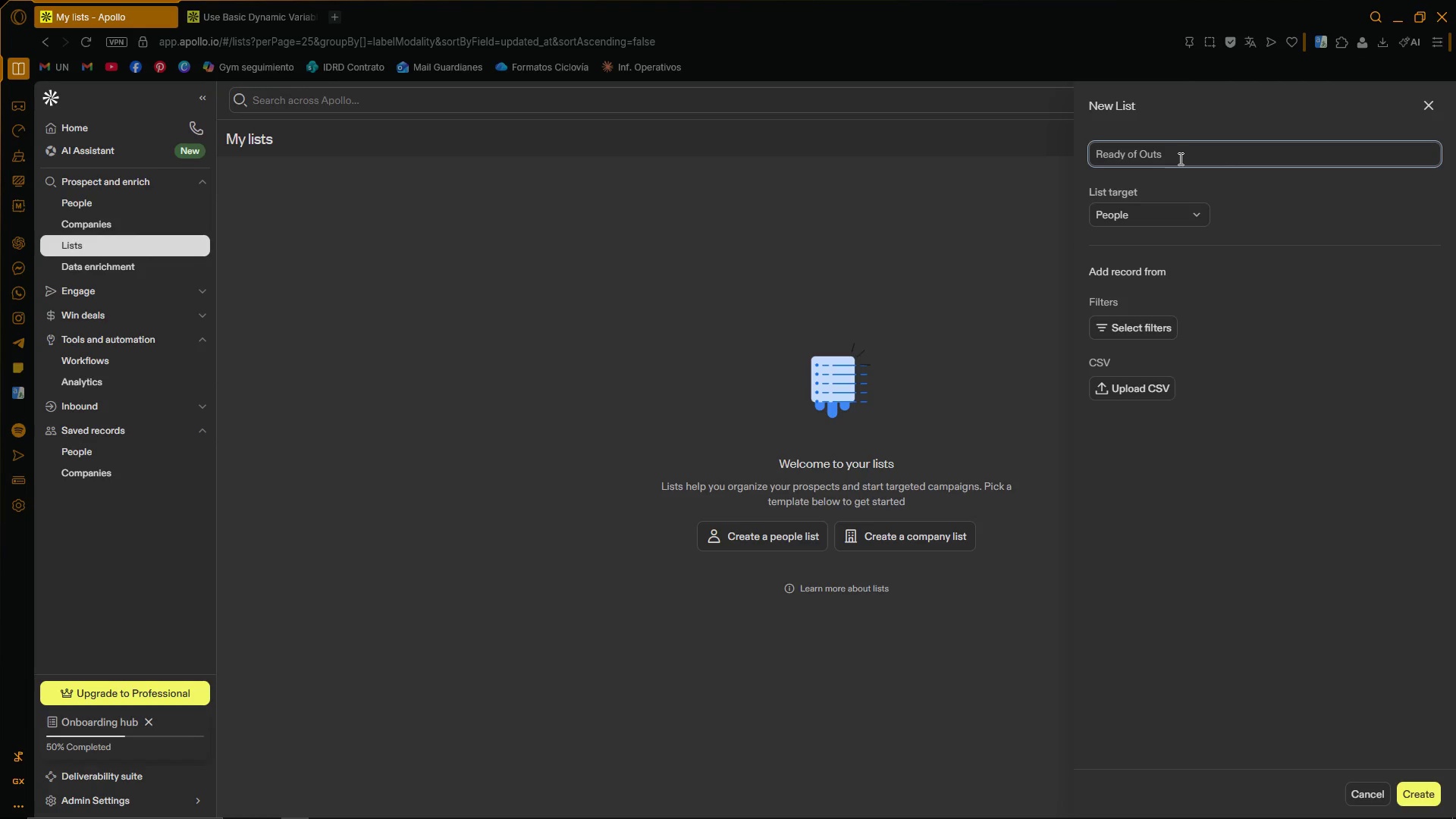 
type(earch)
 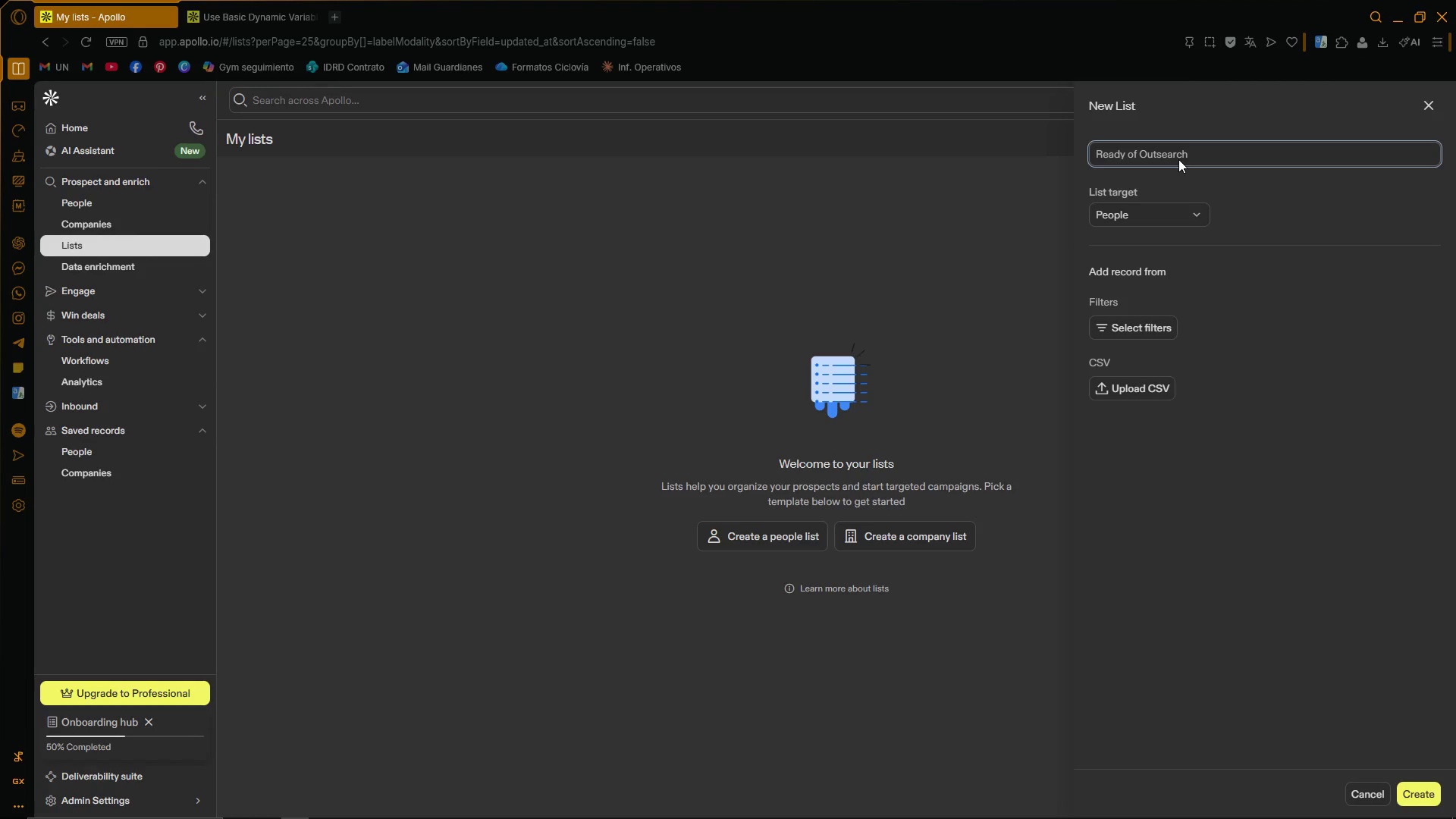 
left_click([1134, 158])
 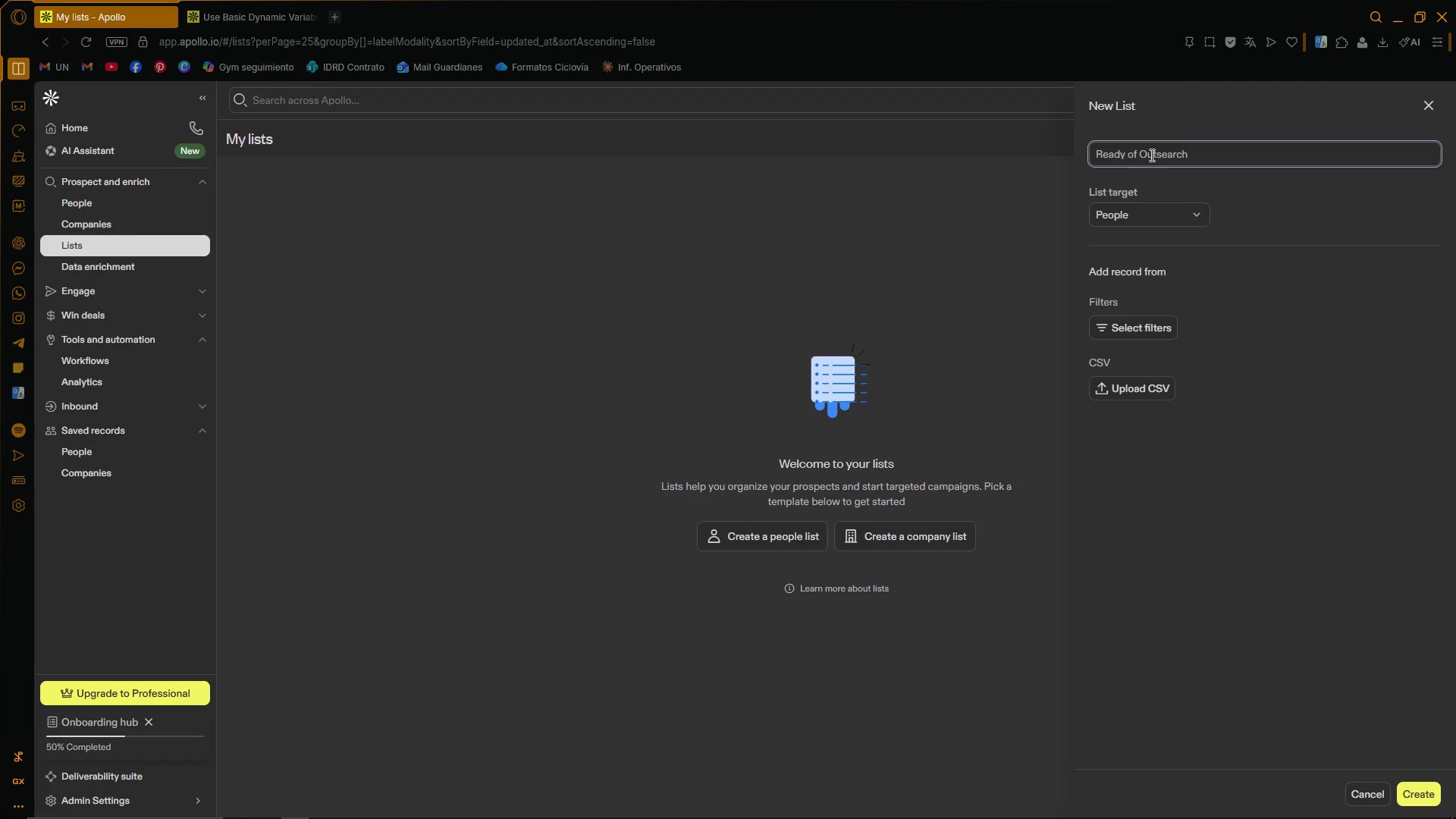 
key(ArrowRight)
 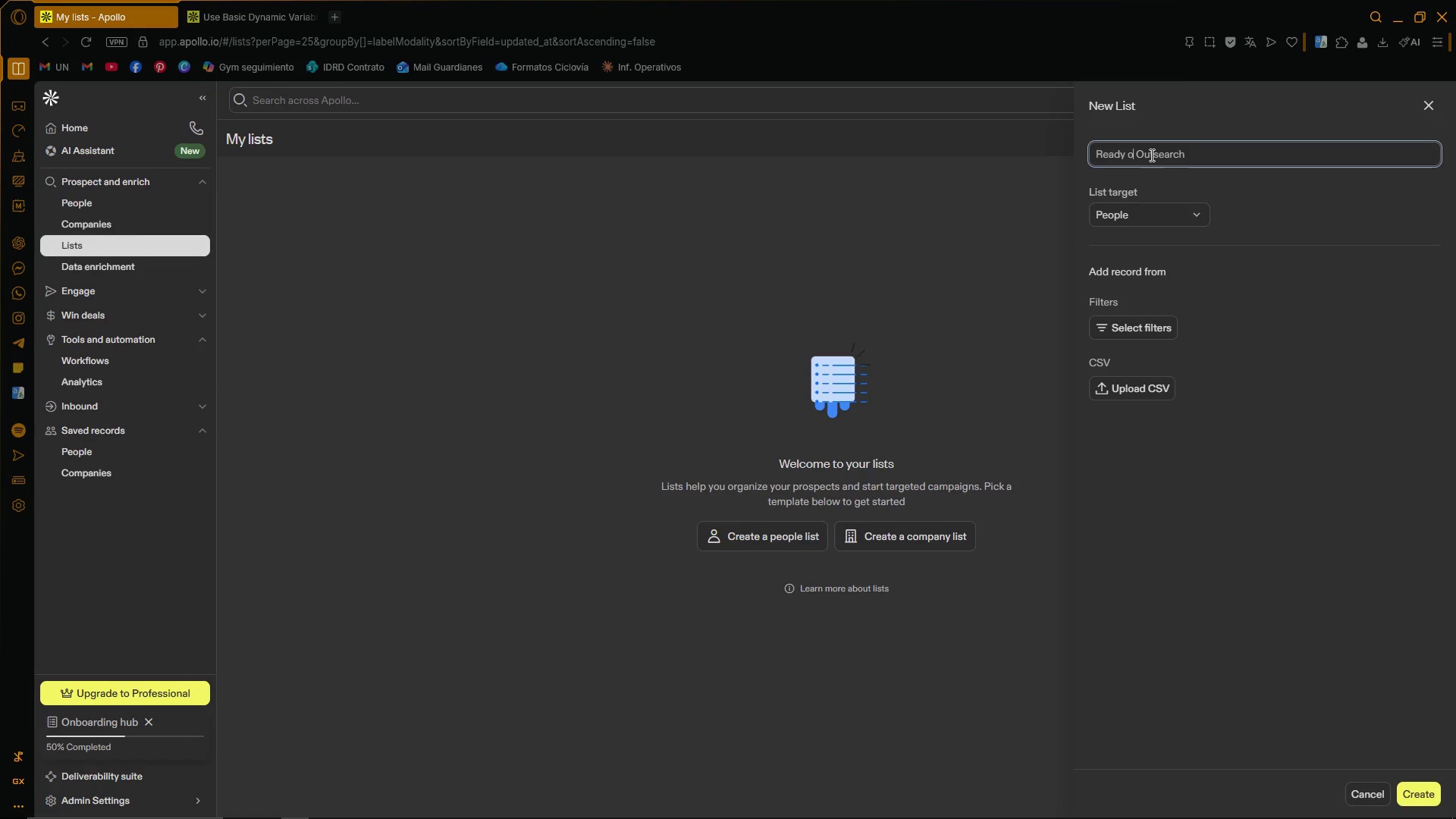 
key(Backspace)
key(Backspace)
type(for)
 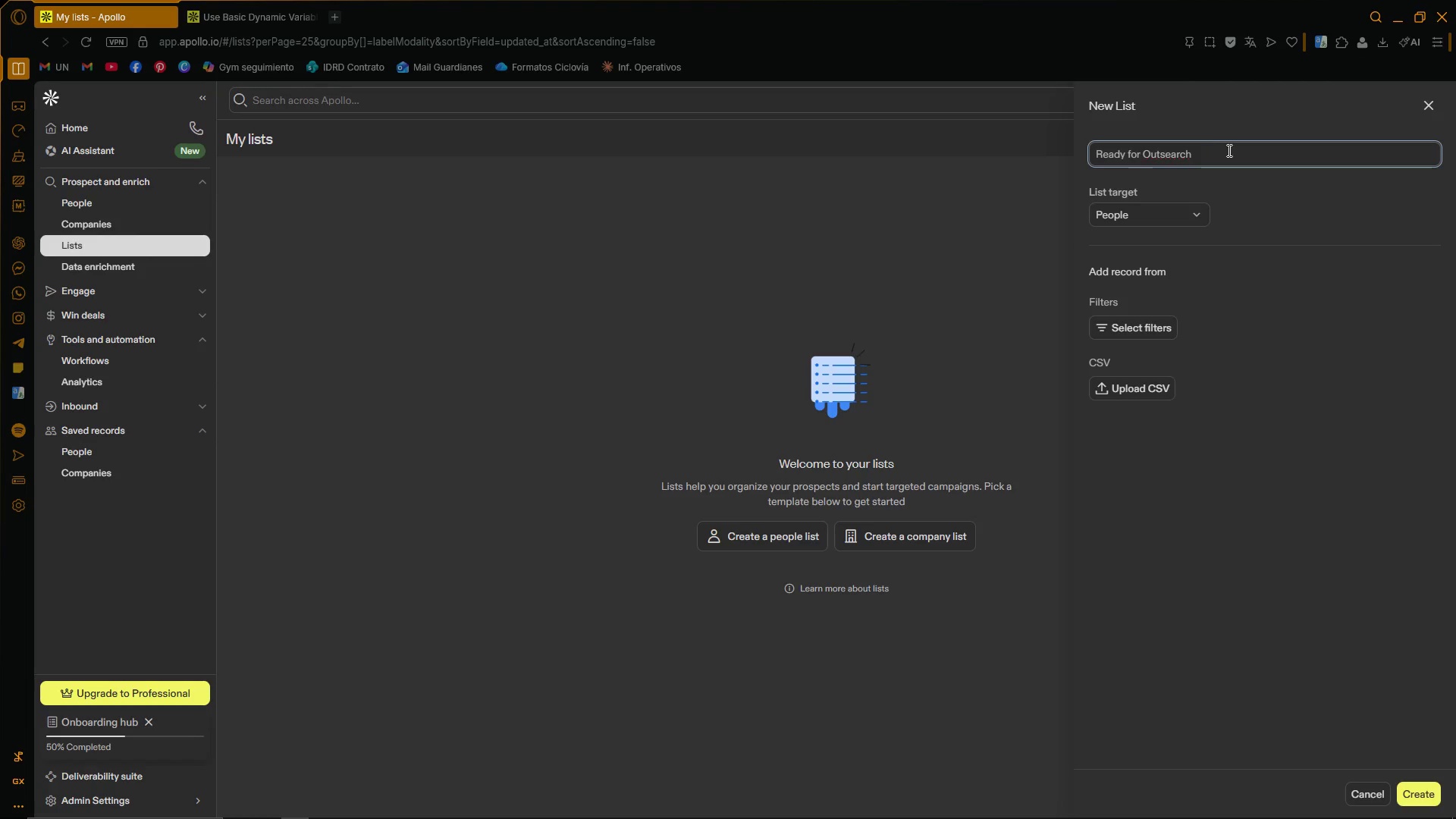 
left_click([1229, 150])
 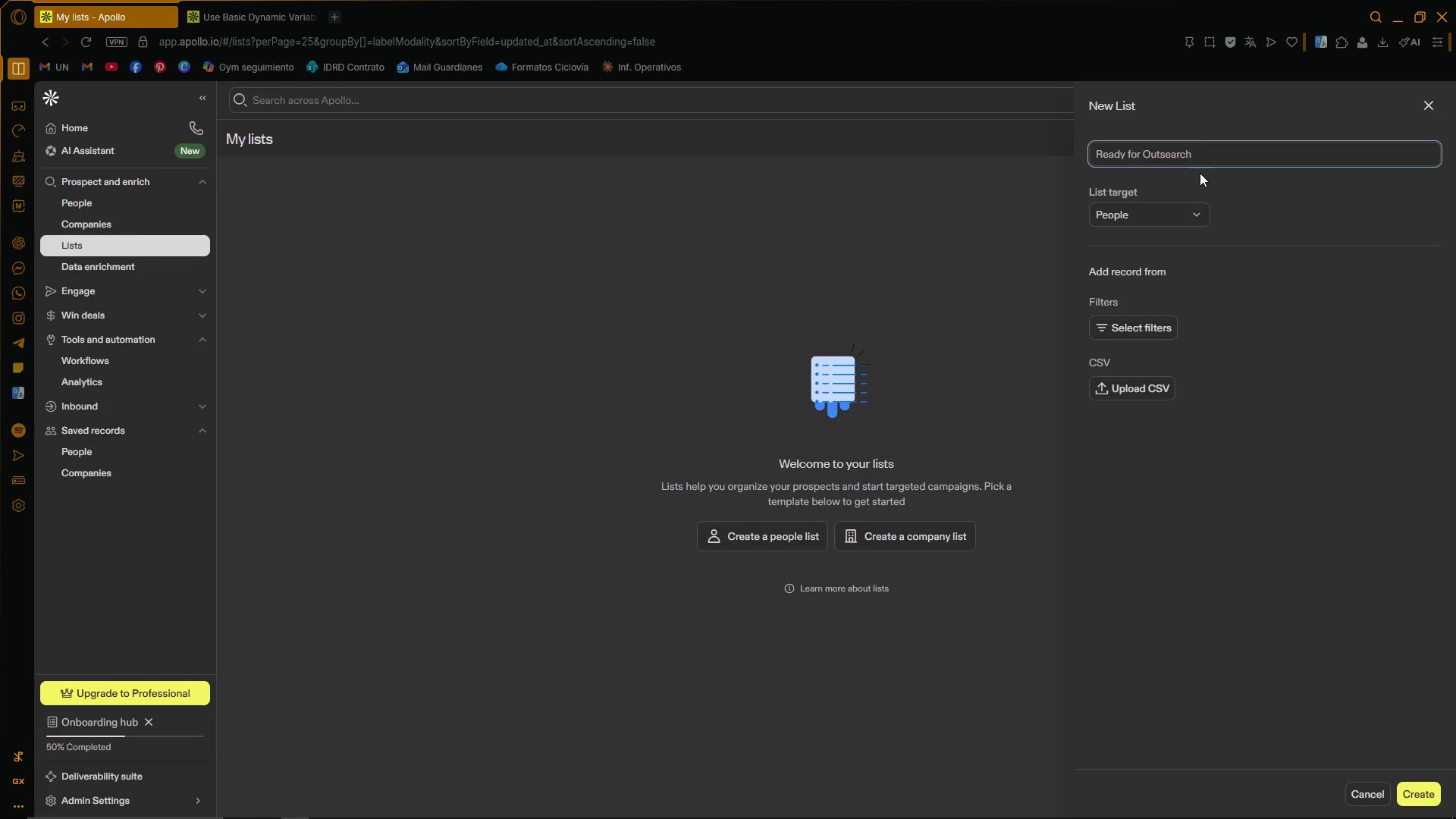 
wait(6.33)
 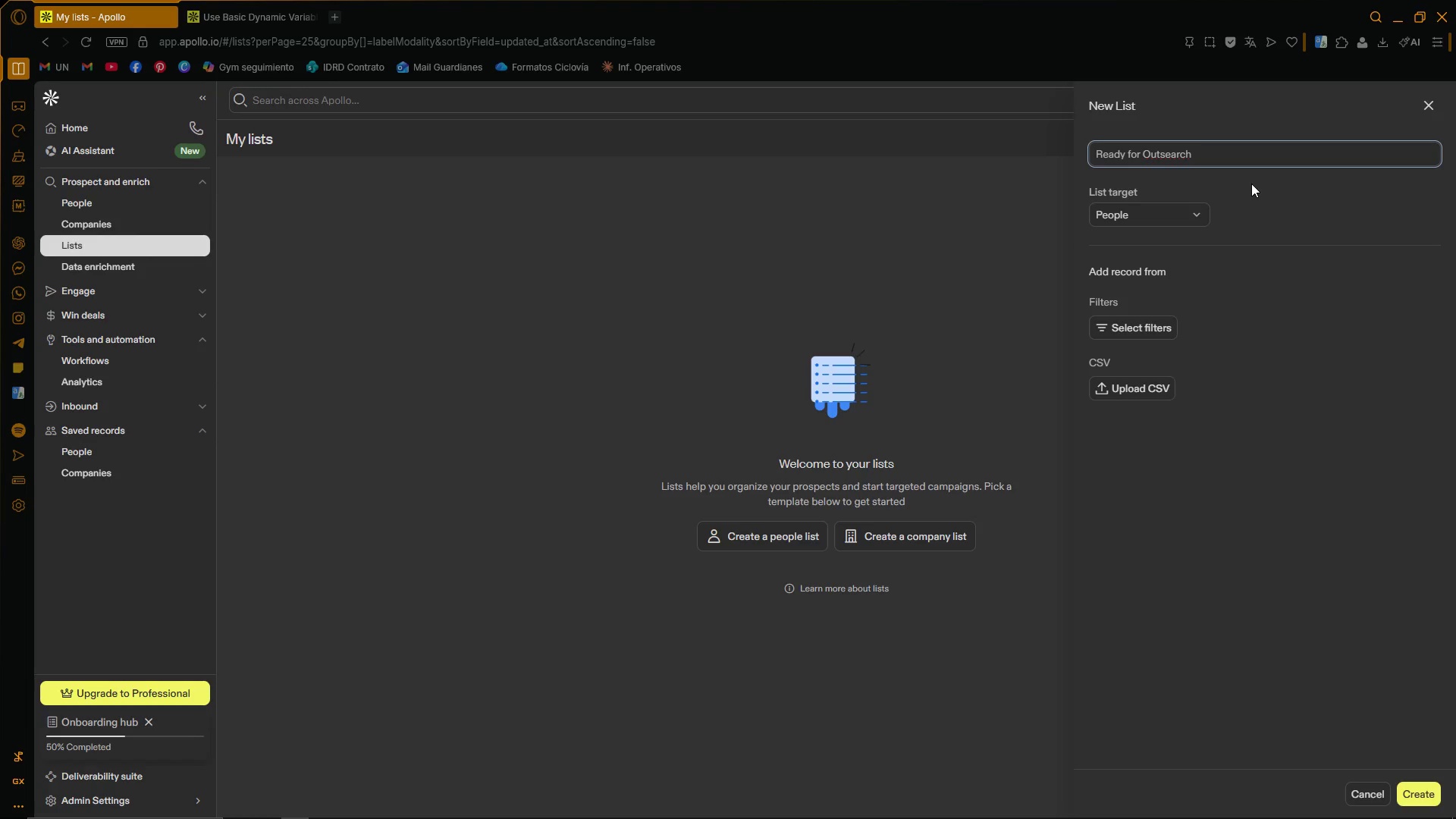 
left_click_drag(start_coordinate=[1206, 150], to_coordinate=[1165, 158])
 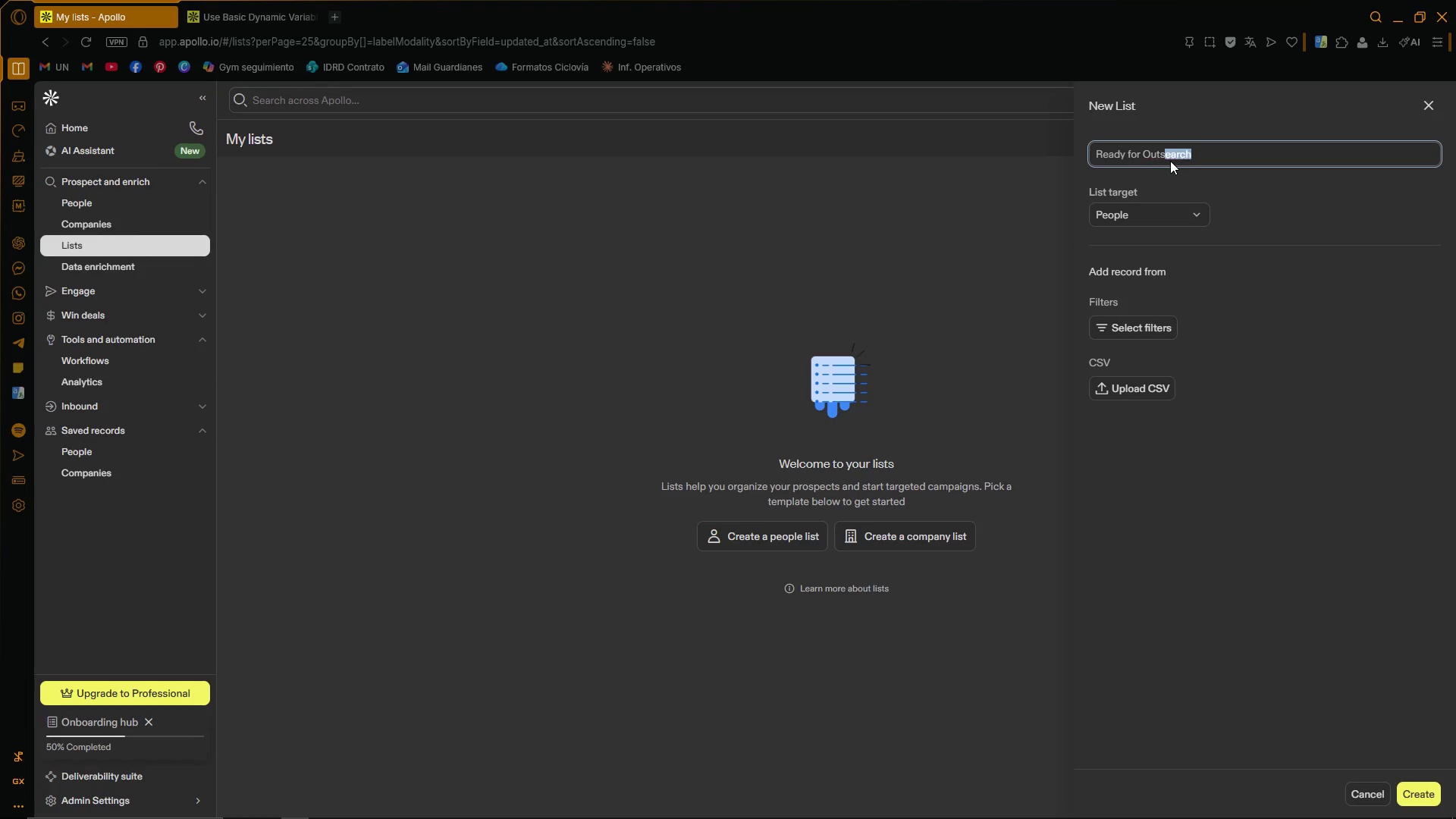 
key(Backspace)
key(Backspace)
type(reach)
 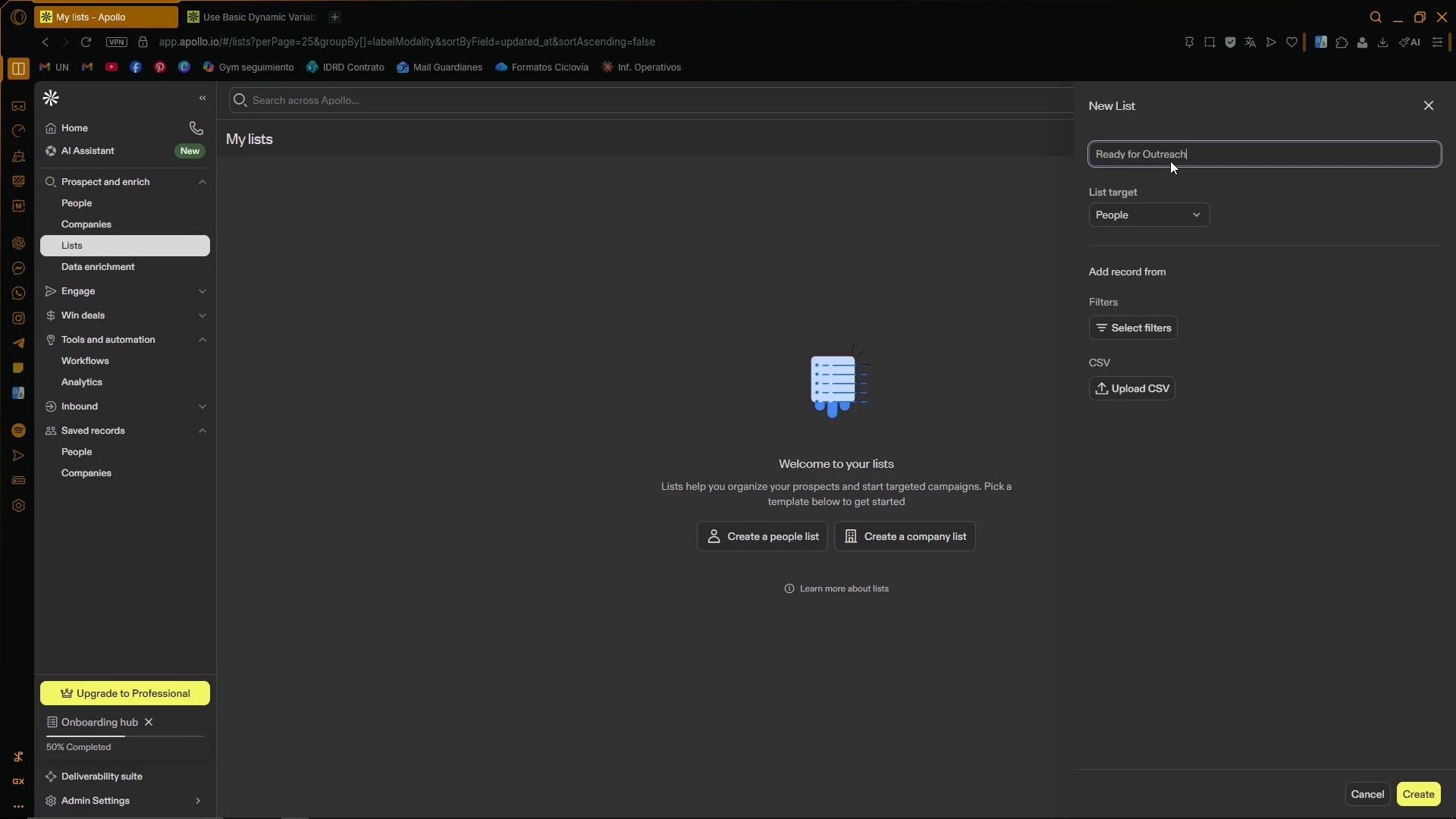 
left_click([1349, 199])
 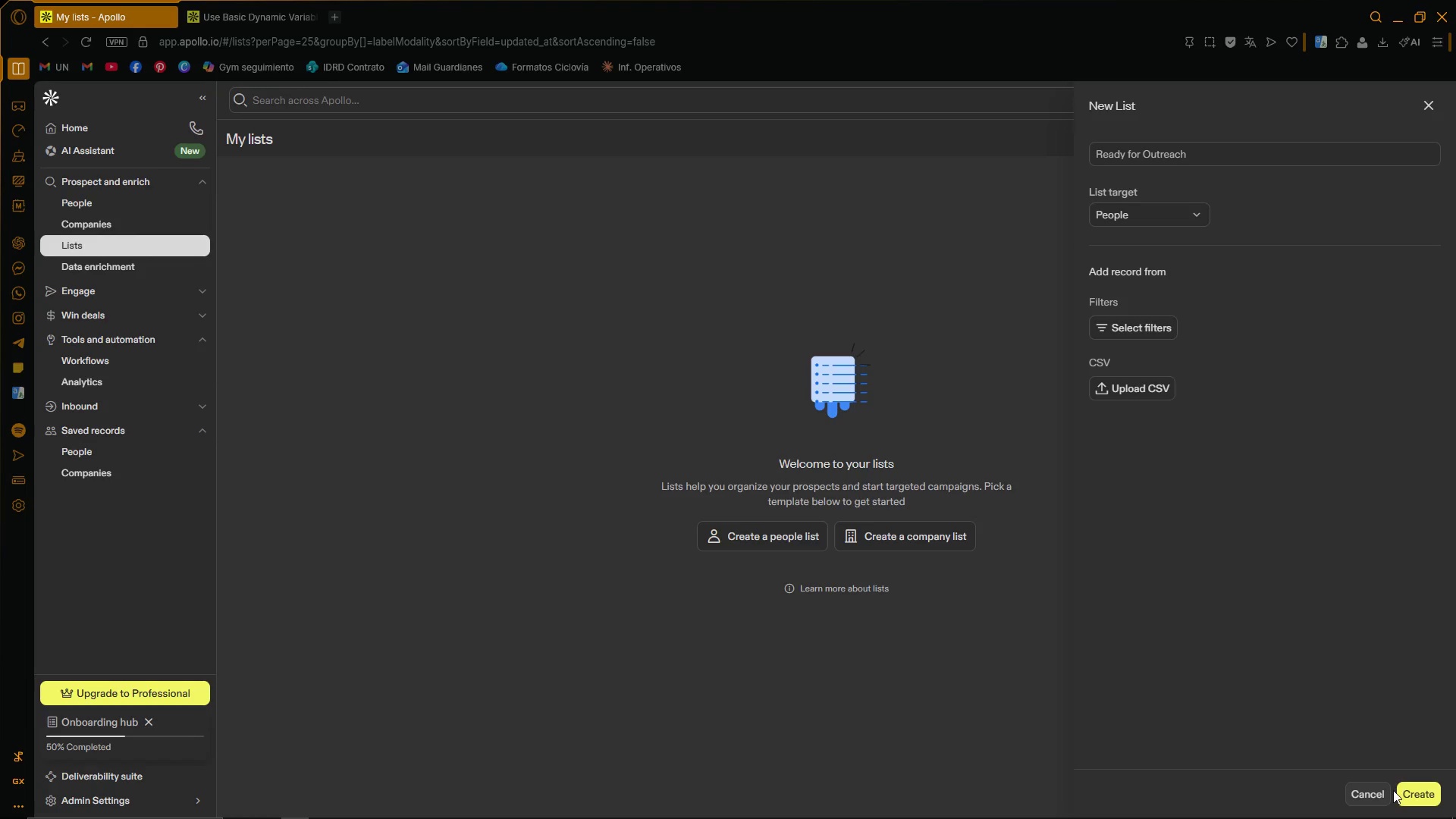 
left_click([1416, 795])
 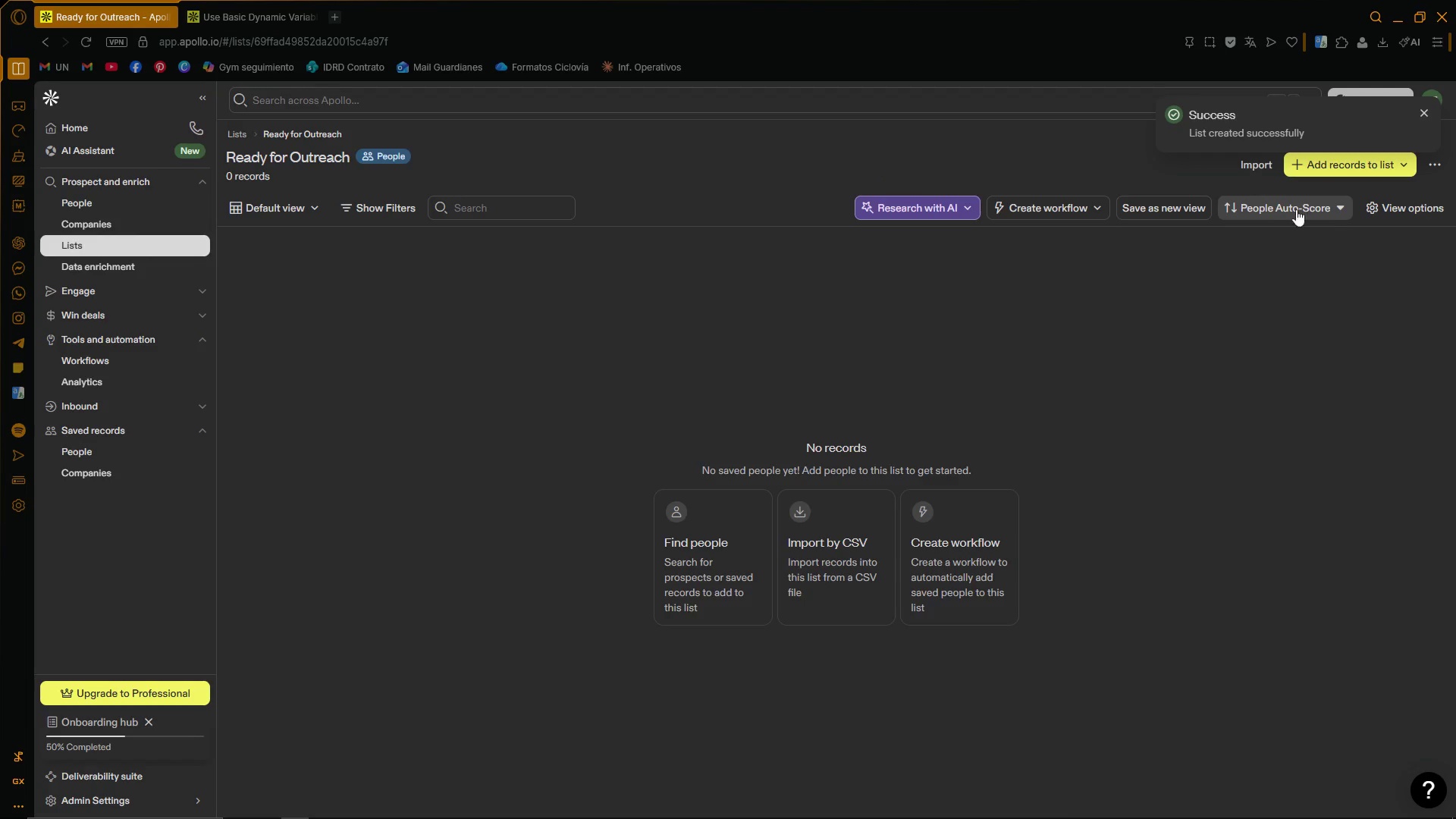 
wait(8.27)
 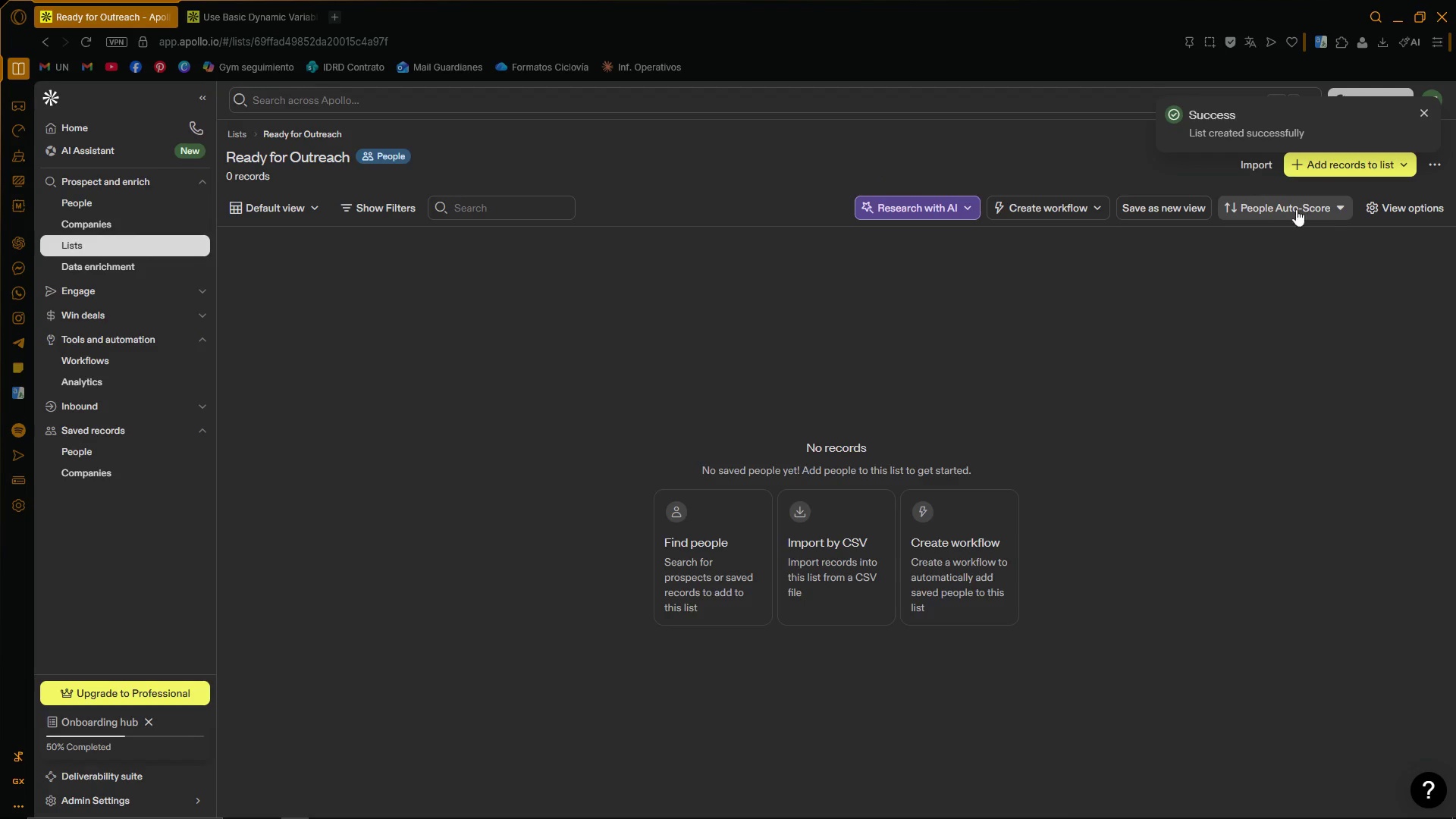 
left_click([1436, 130])
 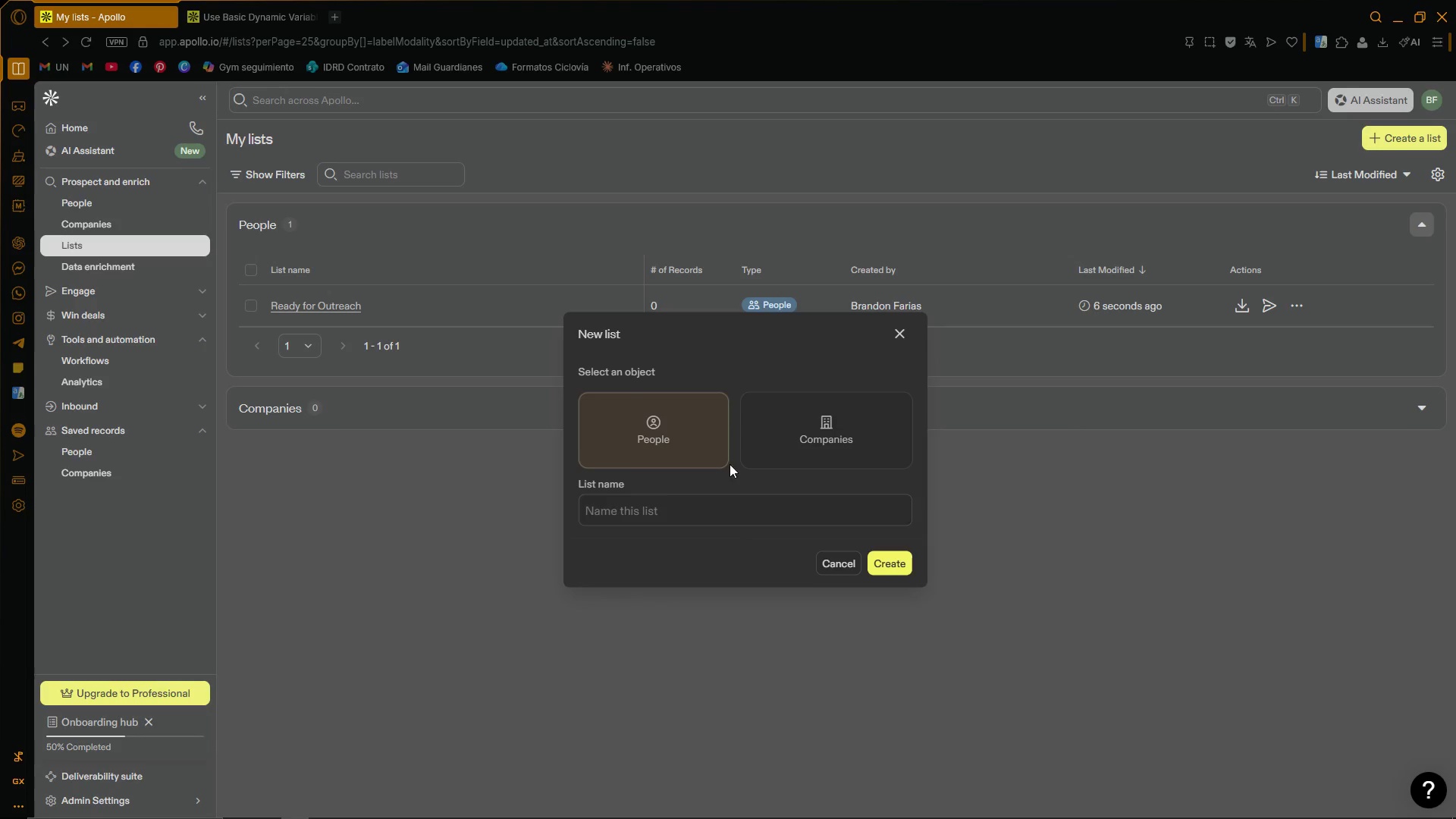 
left_click([730, 512])
 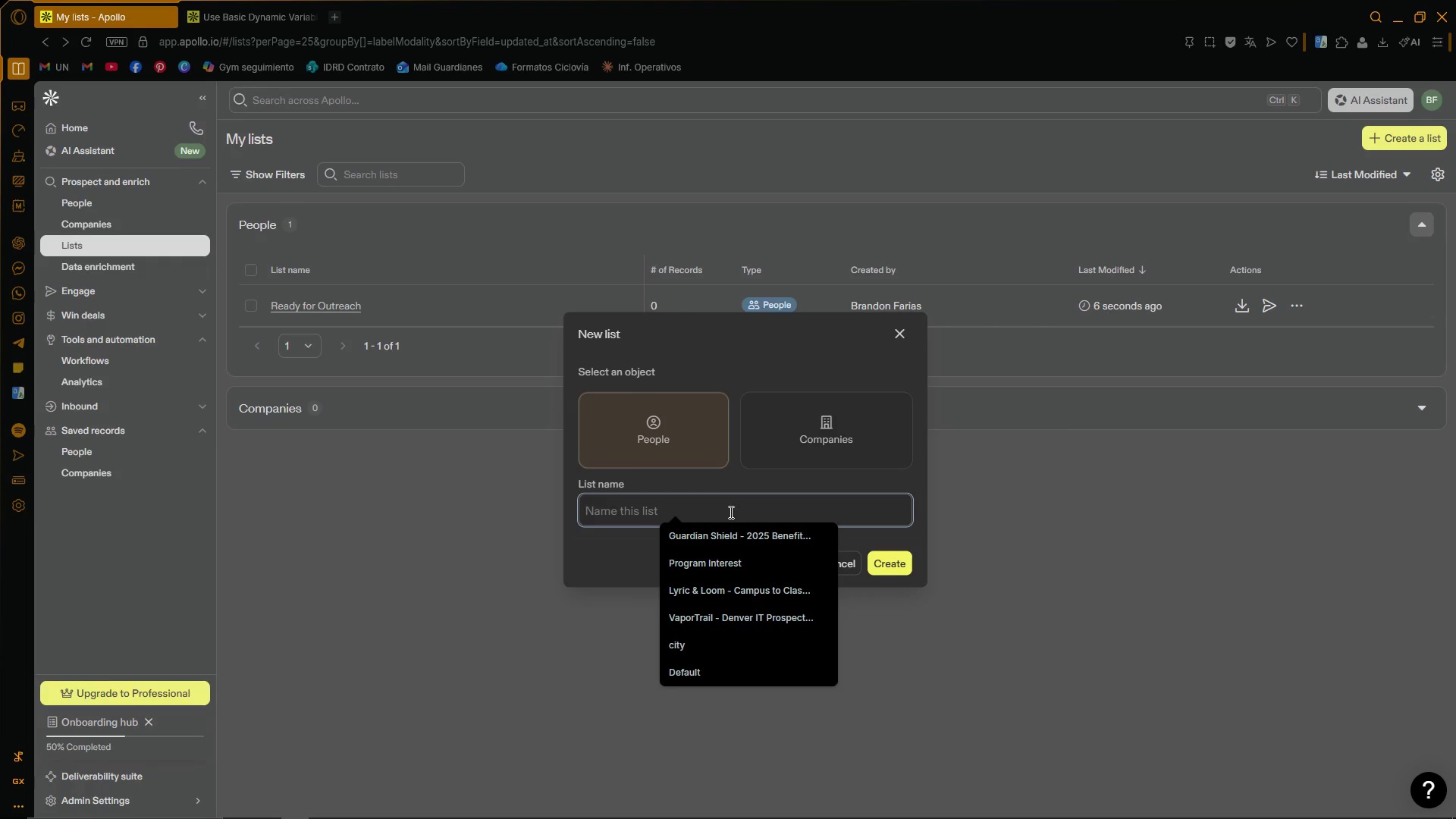 
type(Low Fit)
 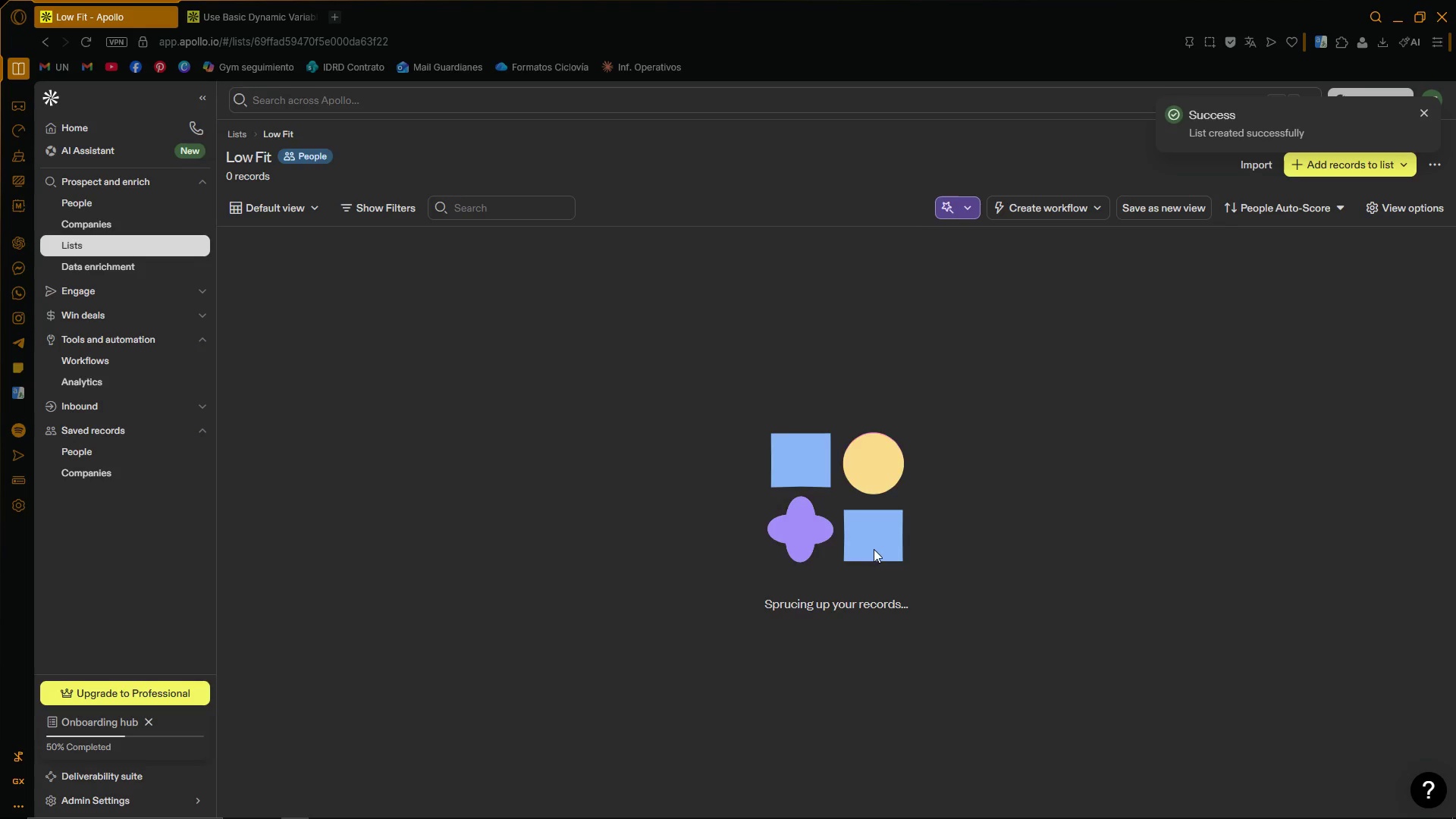 
left_click([1225, 435])
 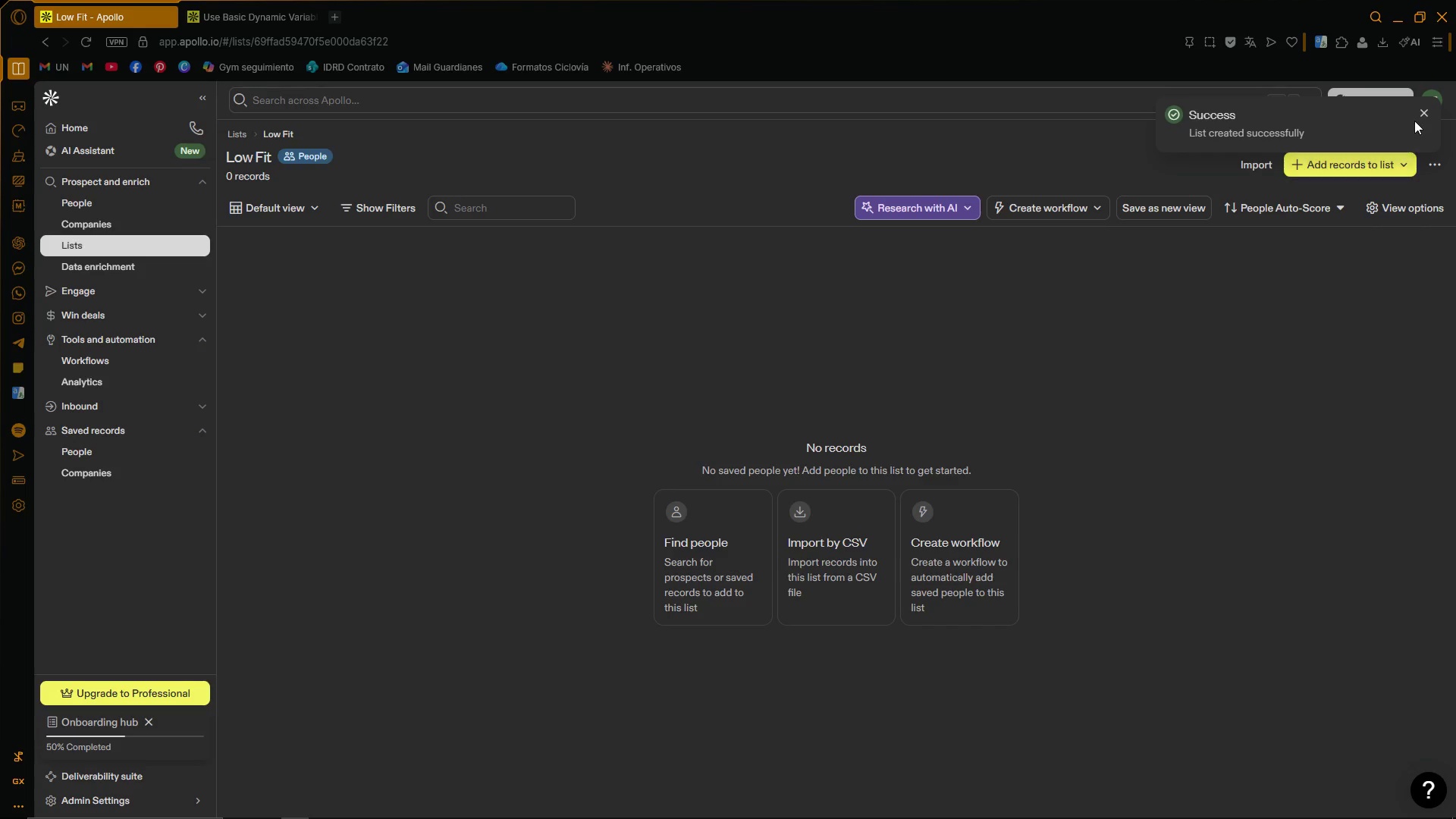 
left_click([1417, 118])
 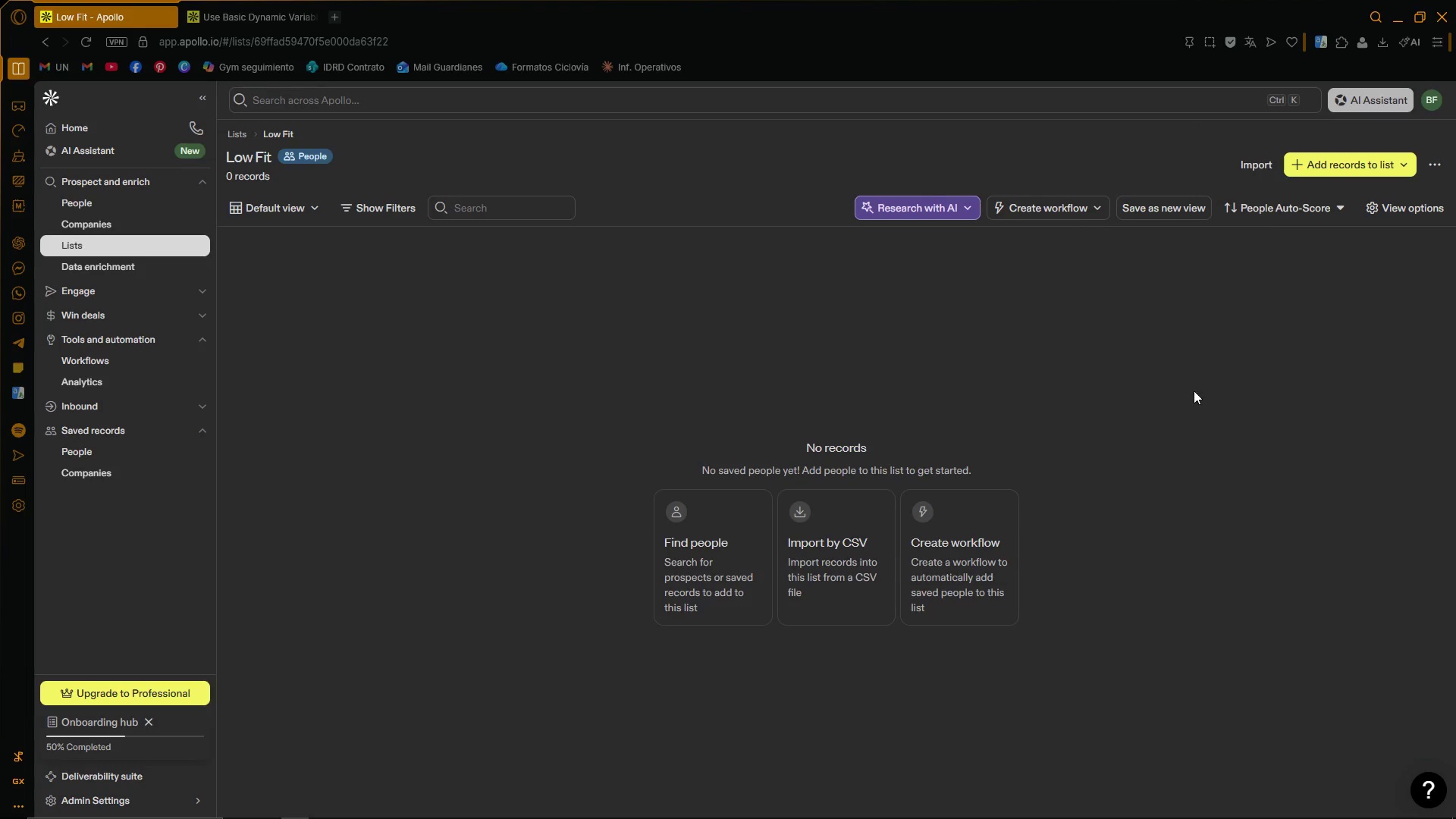 
left_click([1028, 361])
 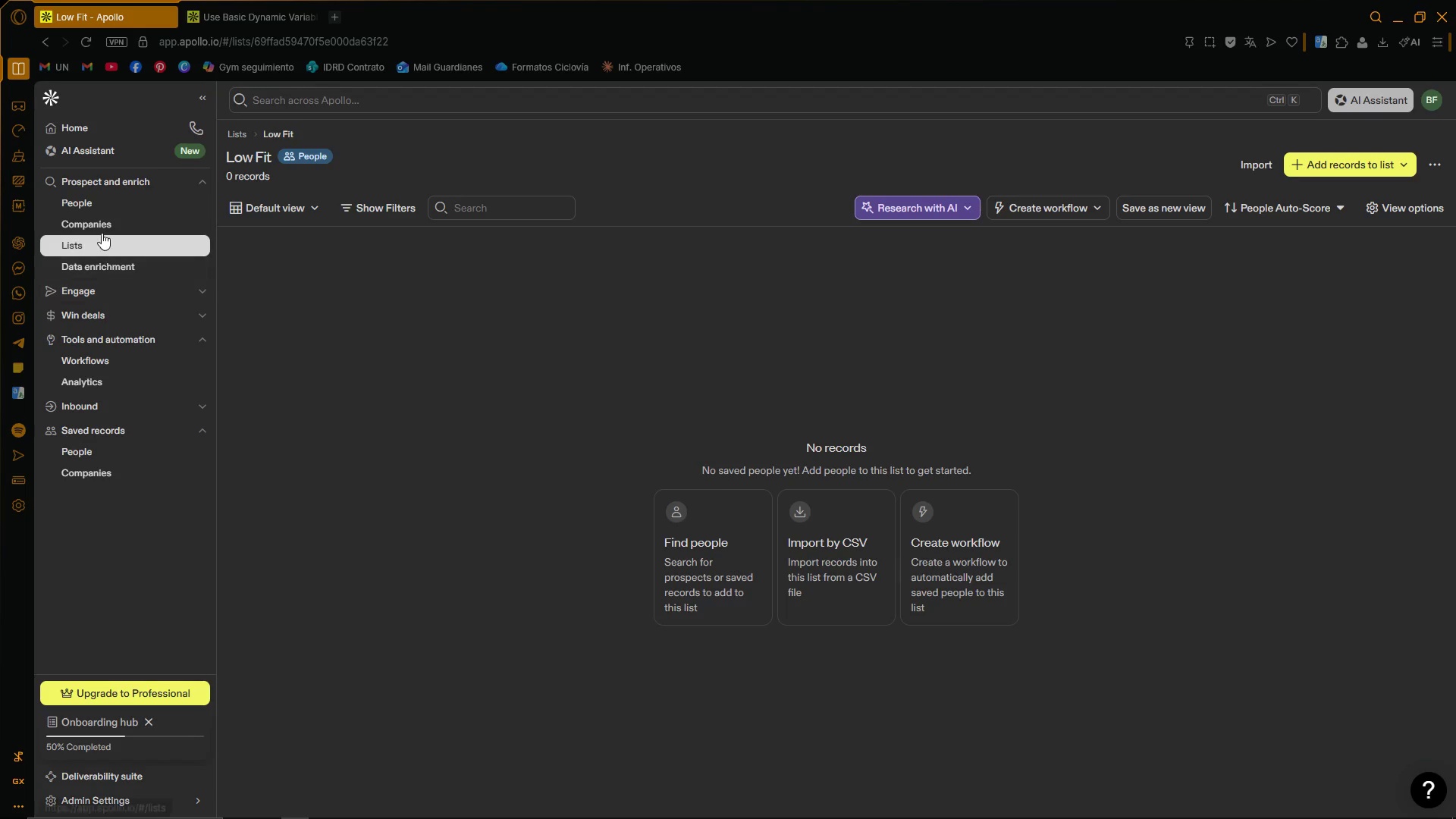 
left_click([104, 205])
 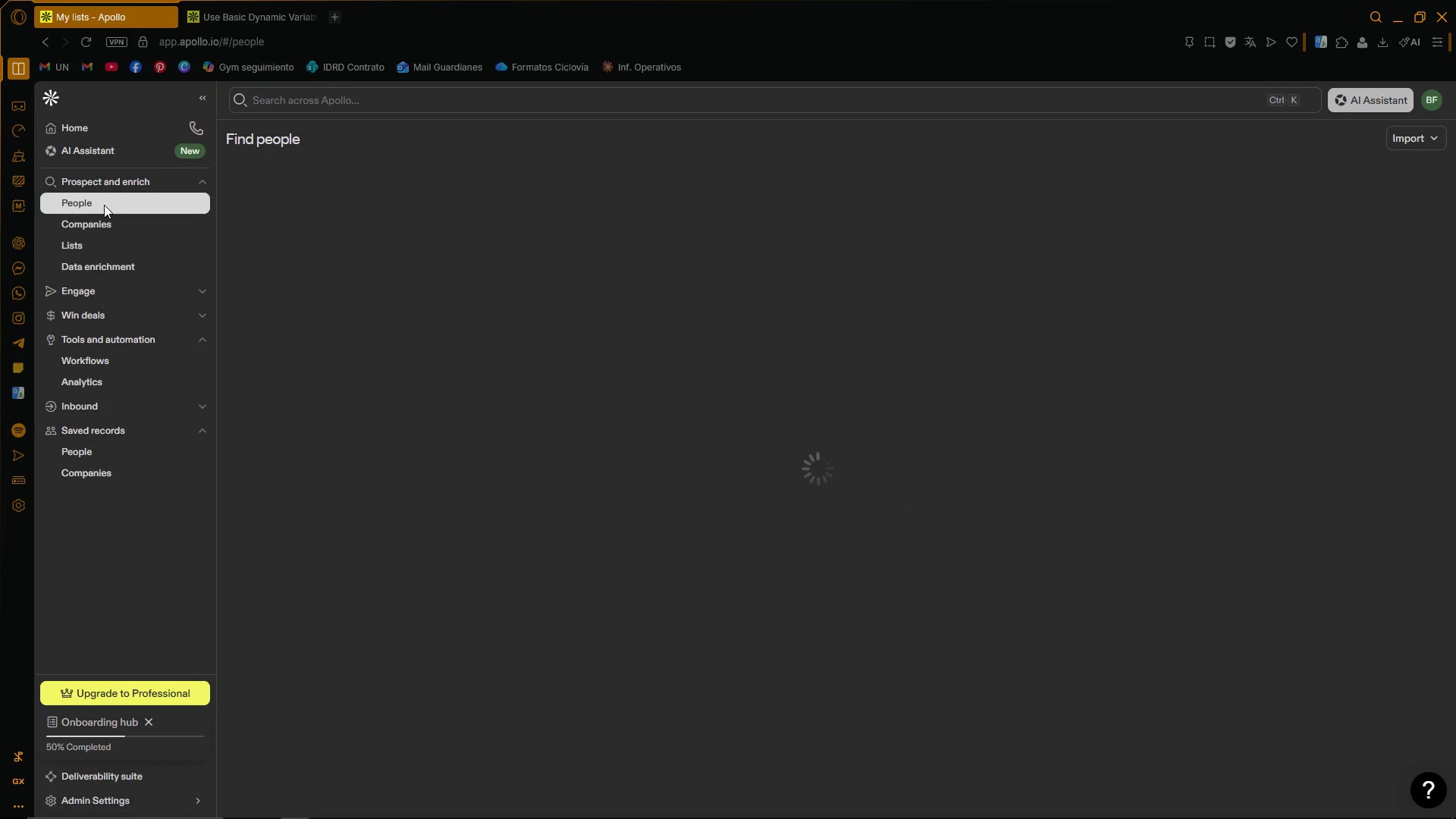 
mouse_move([215, 286])
 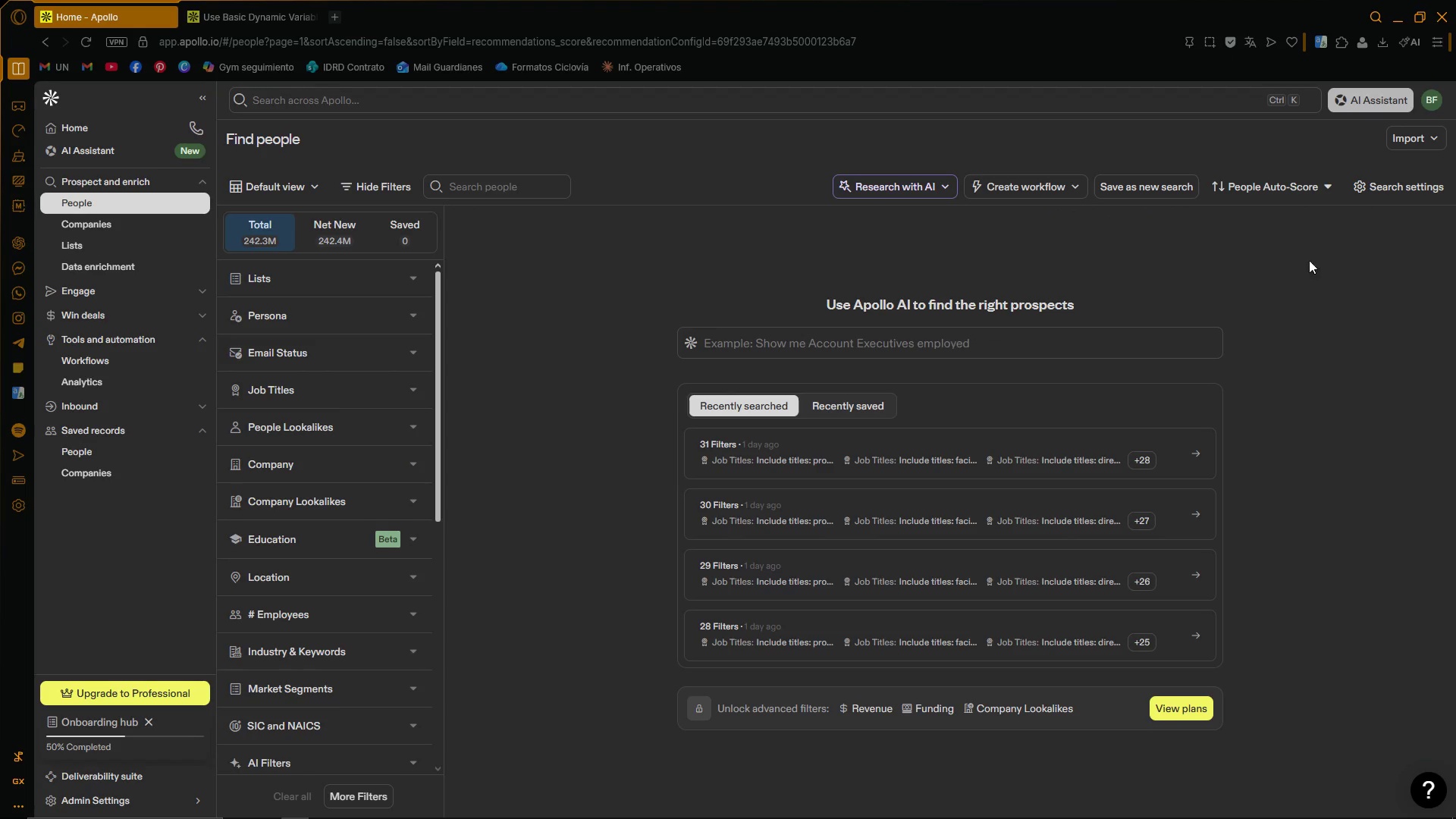 
left_click([1417, 141])
 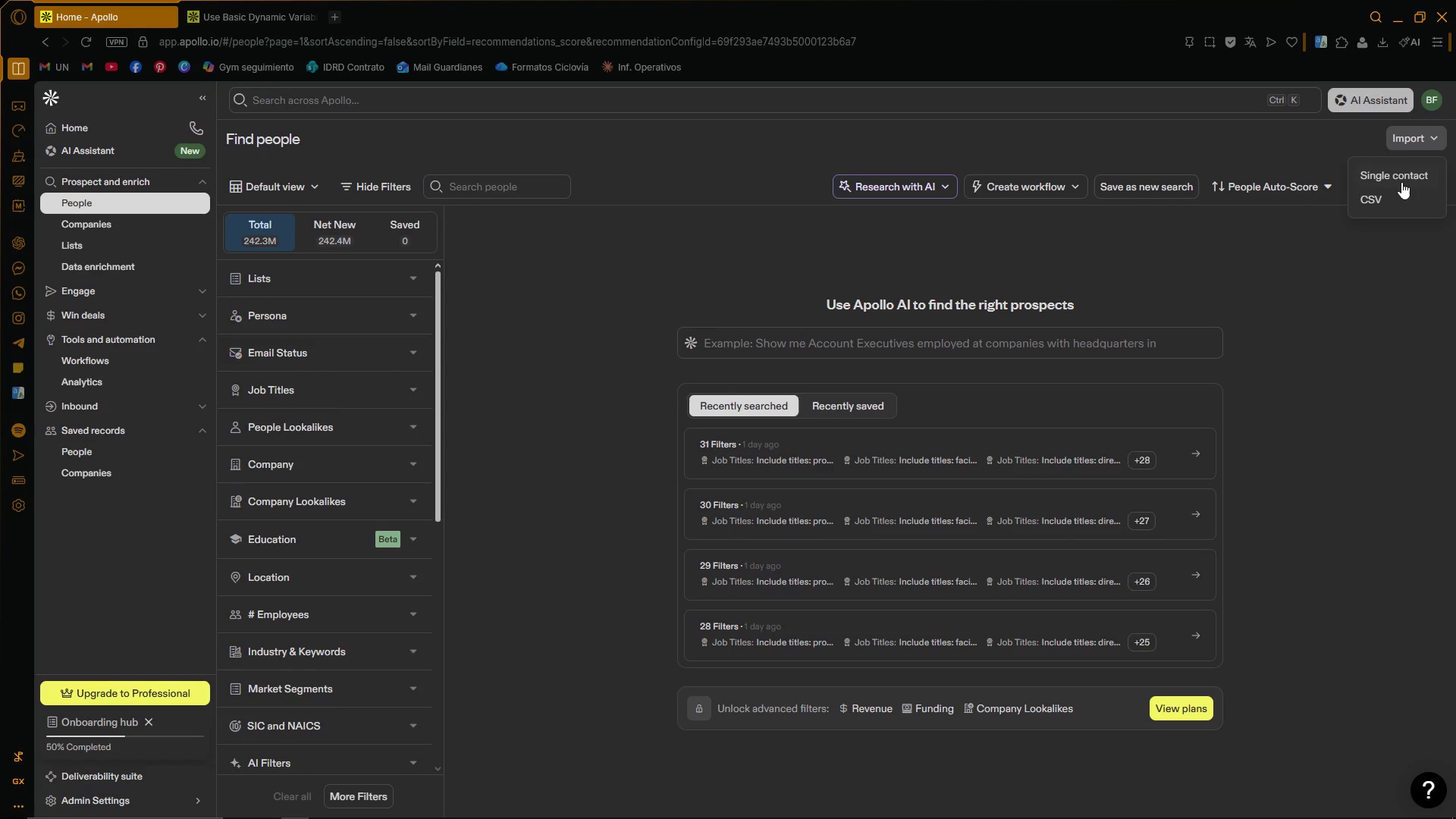 
left_click([1390, 200])
 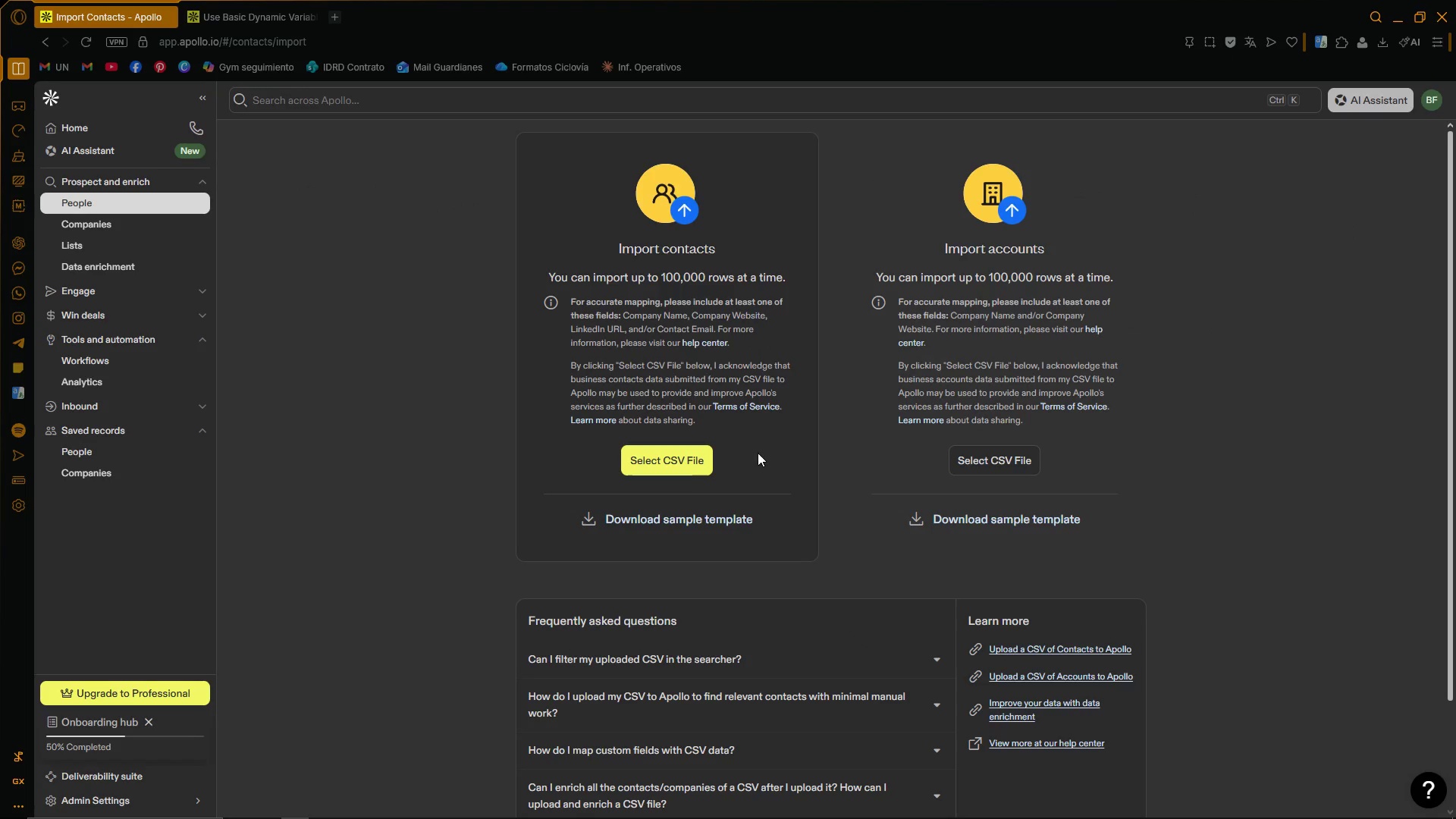 
left_click([691, 463])
 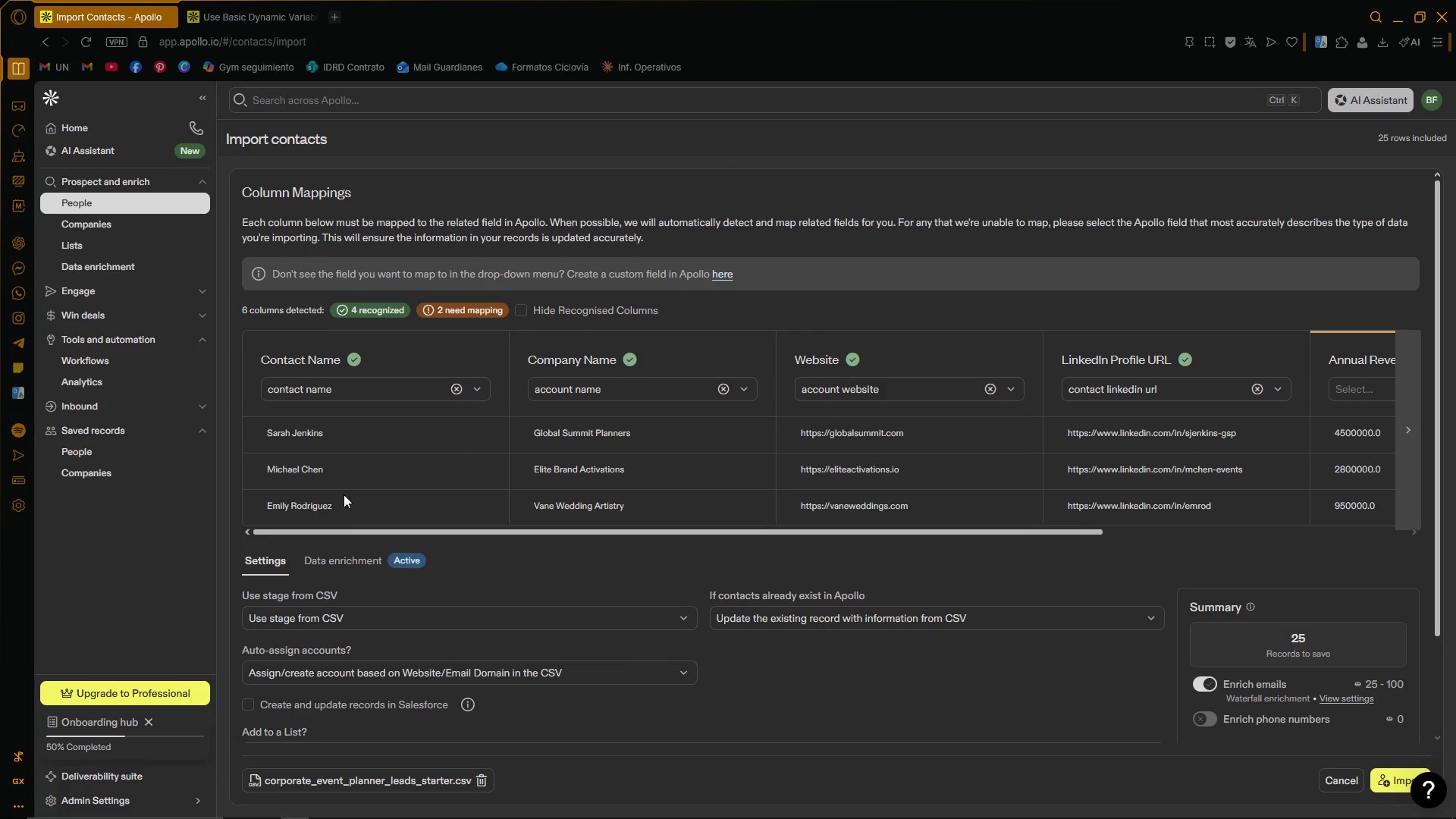 
wait(6.58)
 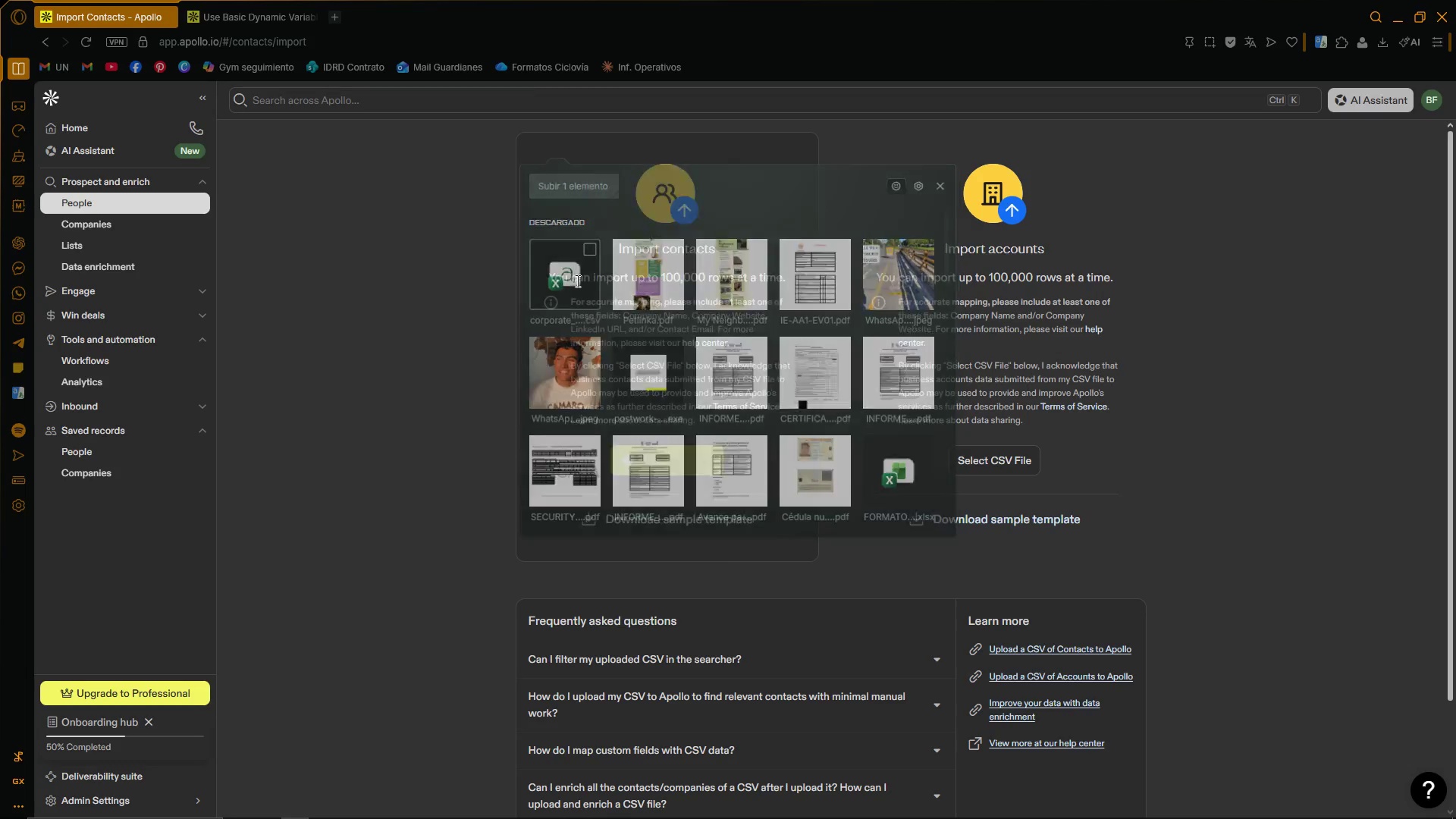 
left_click_drag(start_coordinate=[314, 535], to_coordinate=[654, 529])
 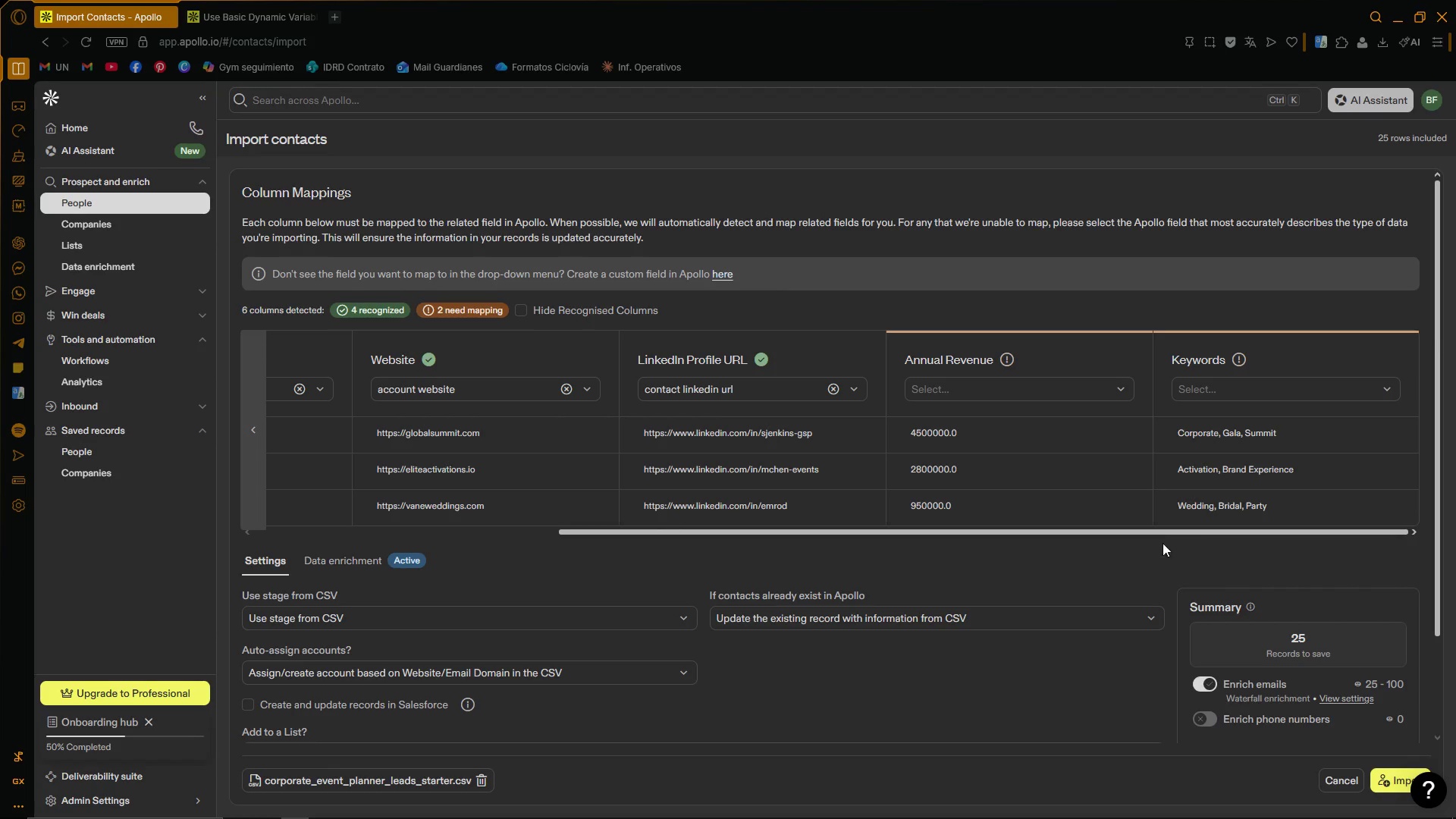 
scroll: coordinate [1104, 427], scroll_direction: none, amount: 0.0